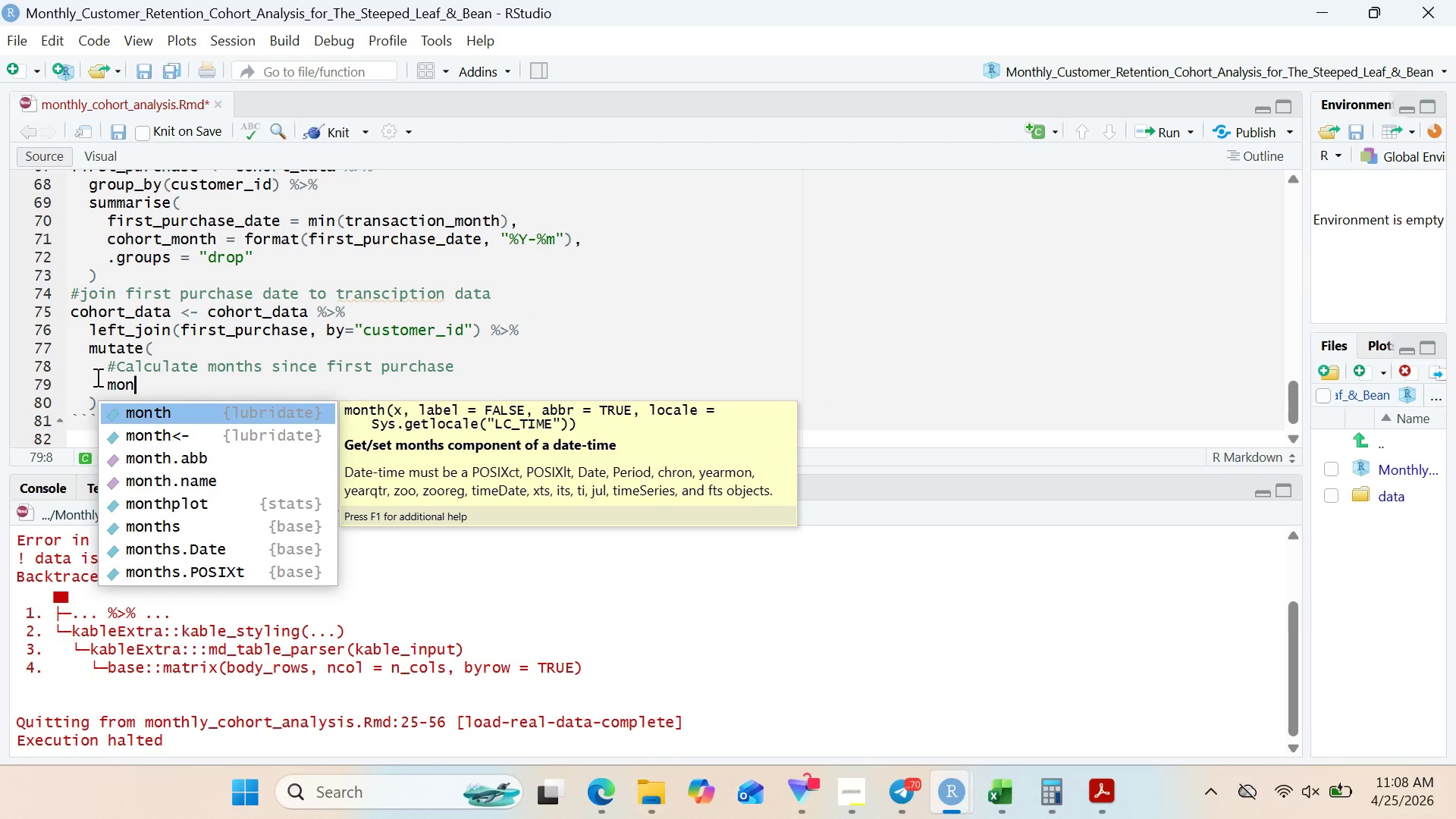 
wait(15.34)
 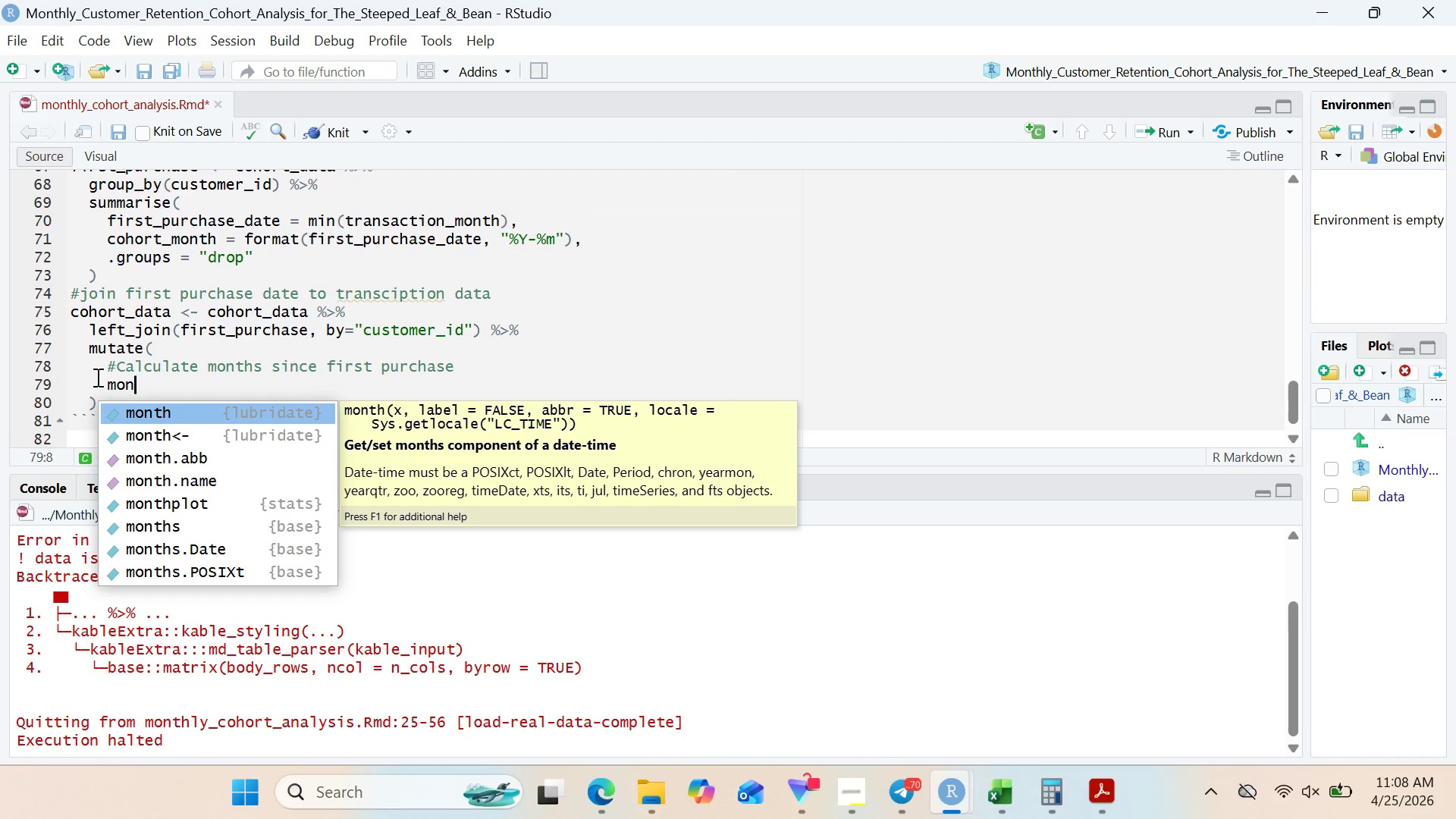 
type(ths()
 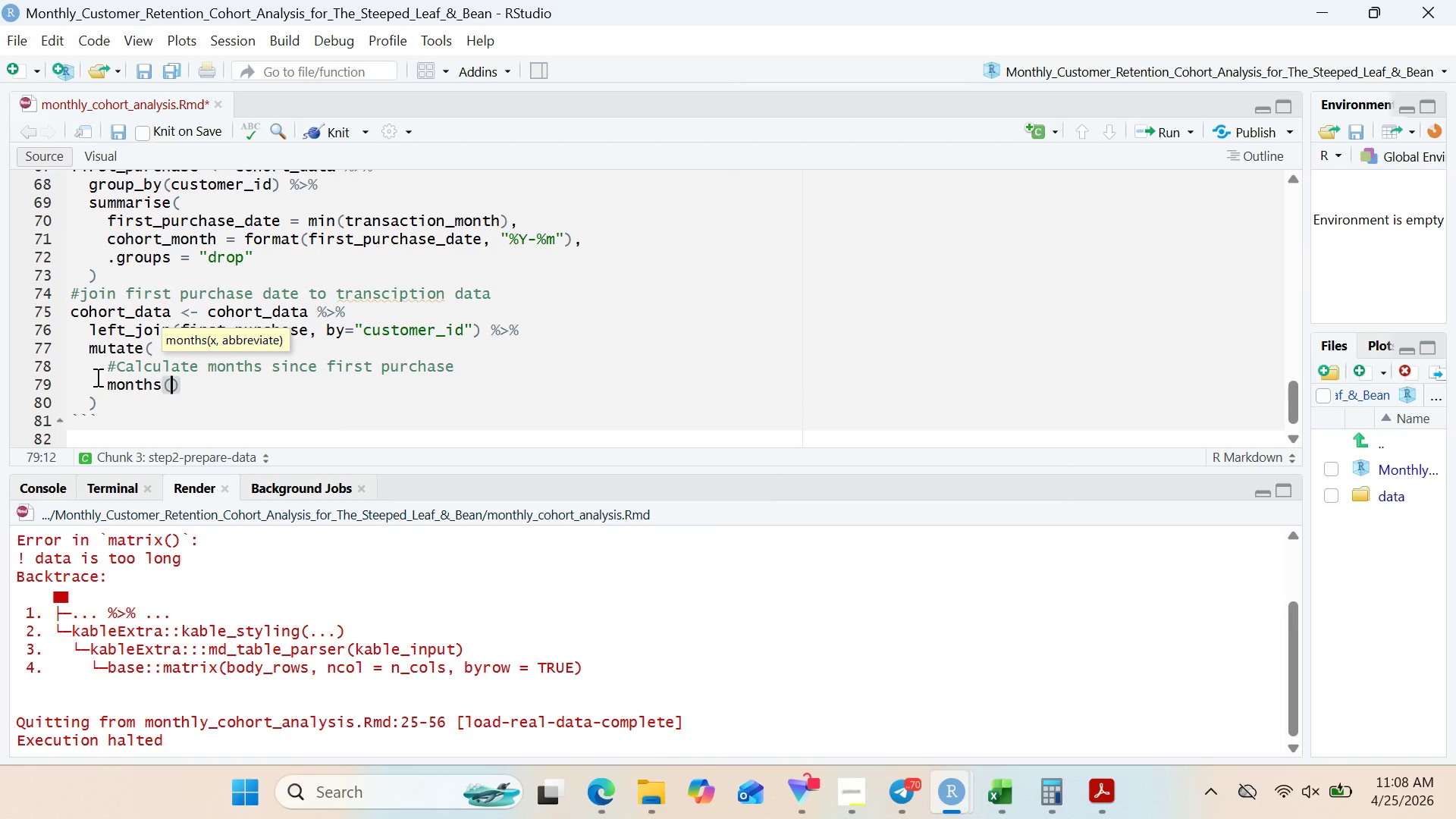 
key(Enter)
 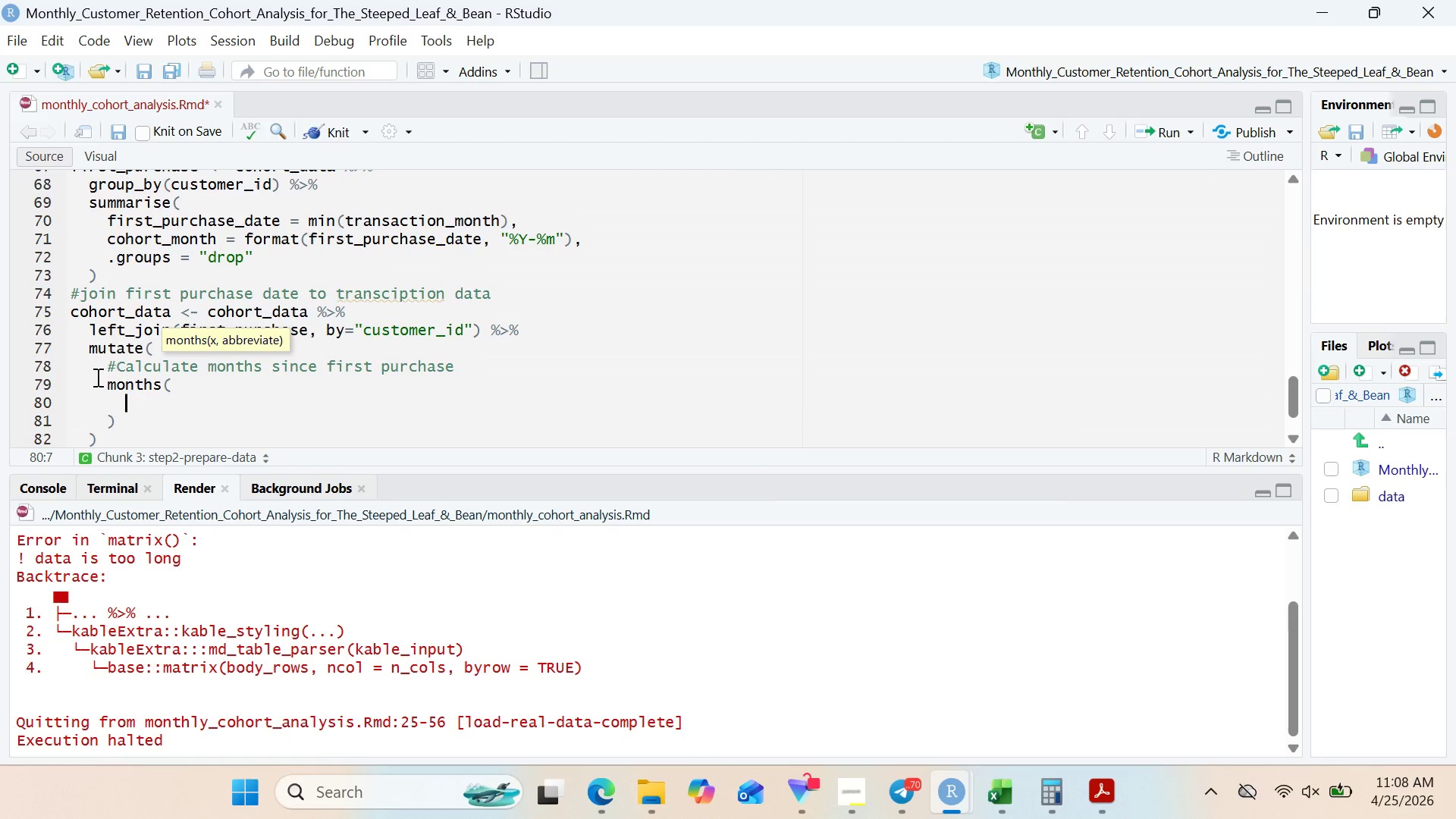 
key(Control+Z)
 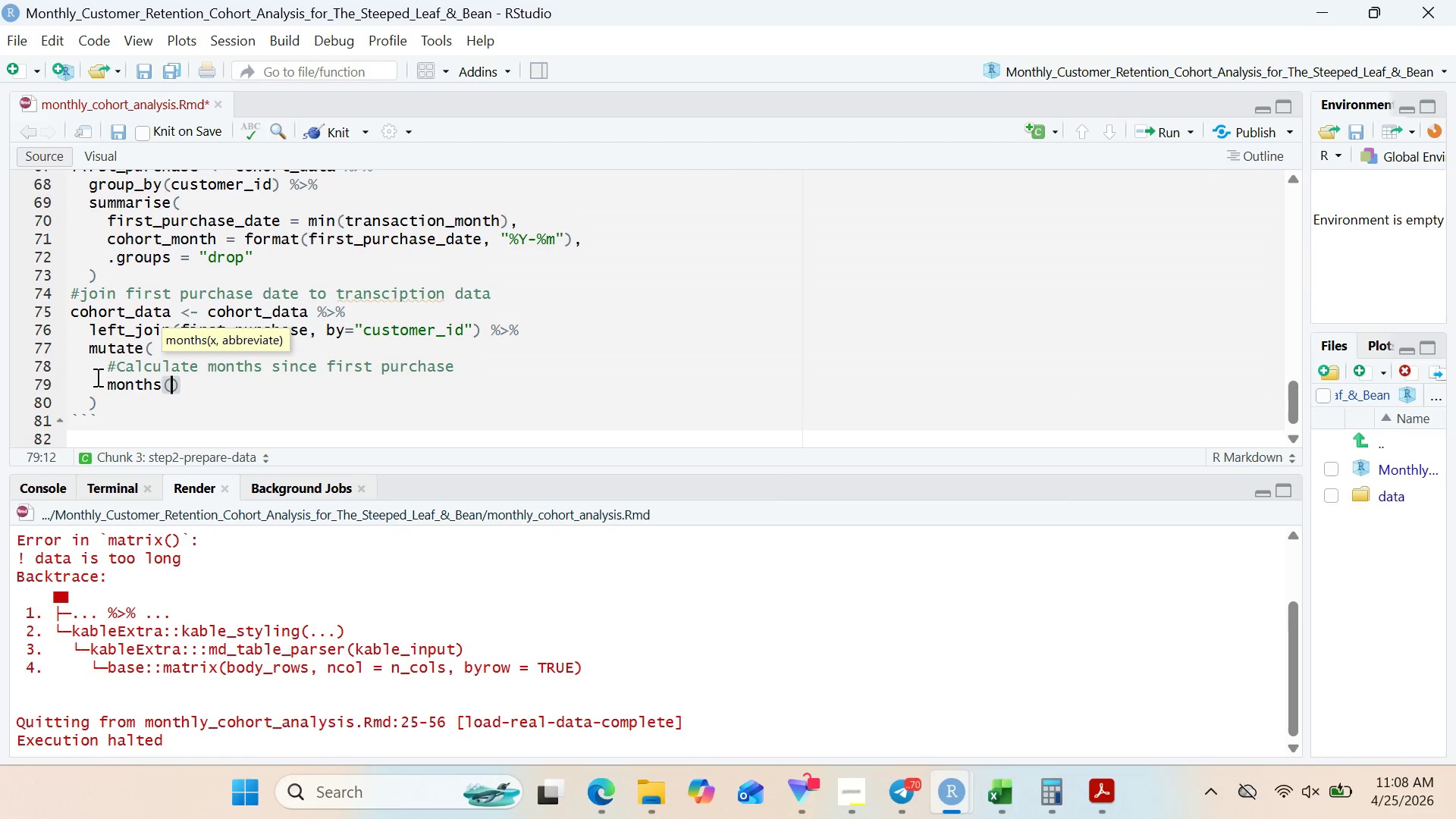 
key(Control+Z)
 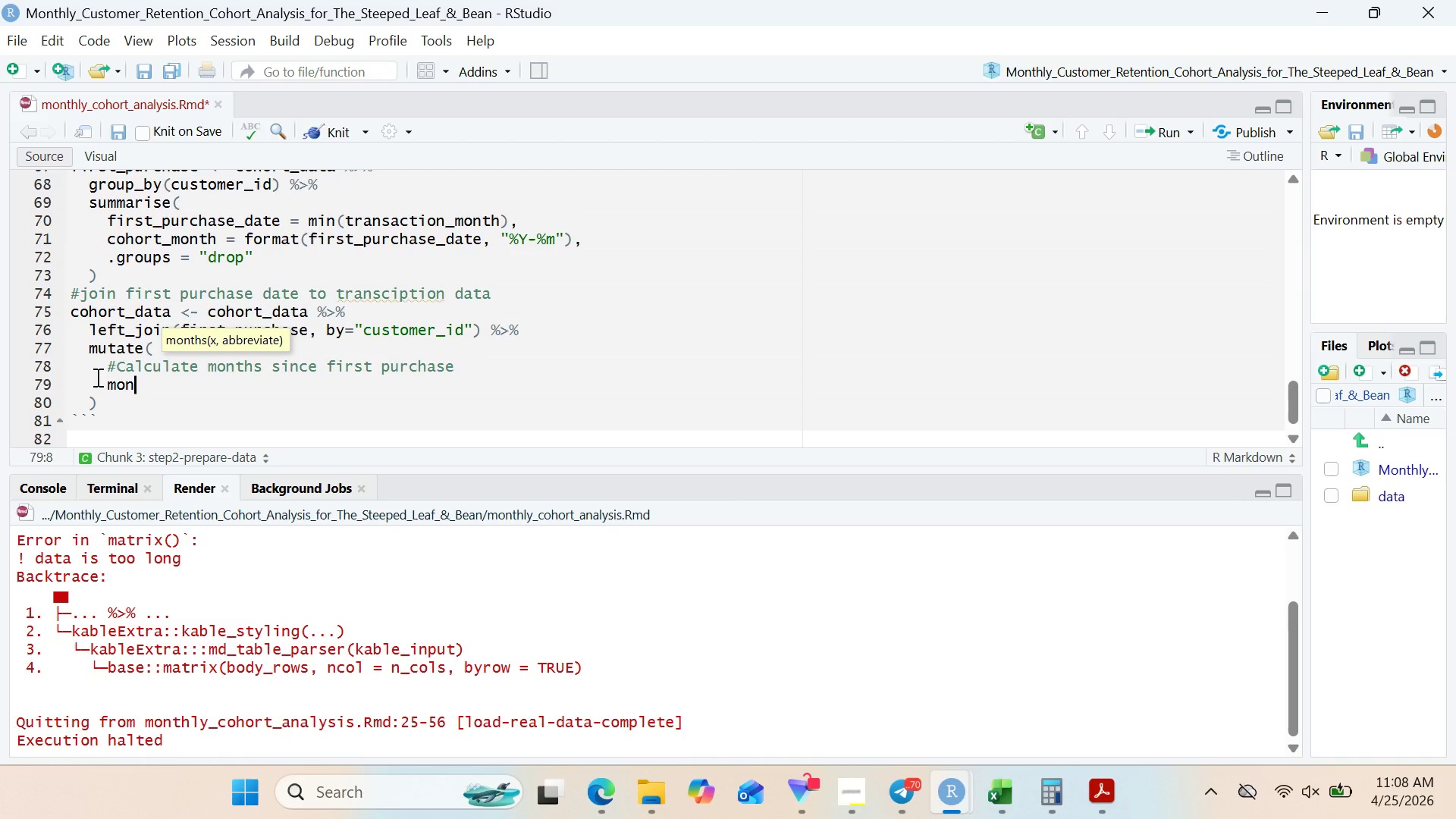 
type(ths_since = interval(first_puchase_date, transaction_month)
 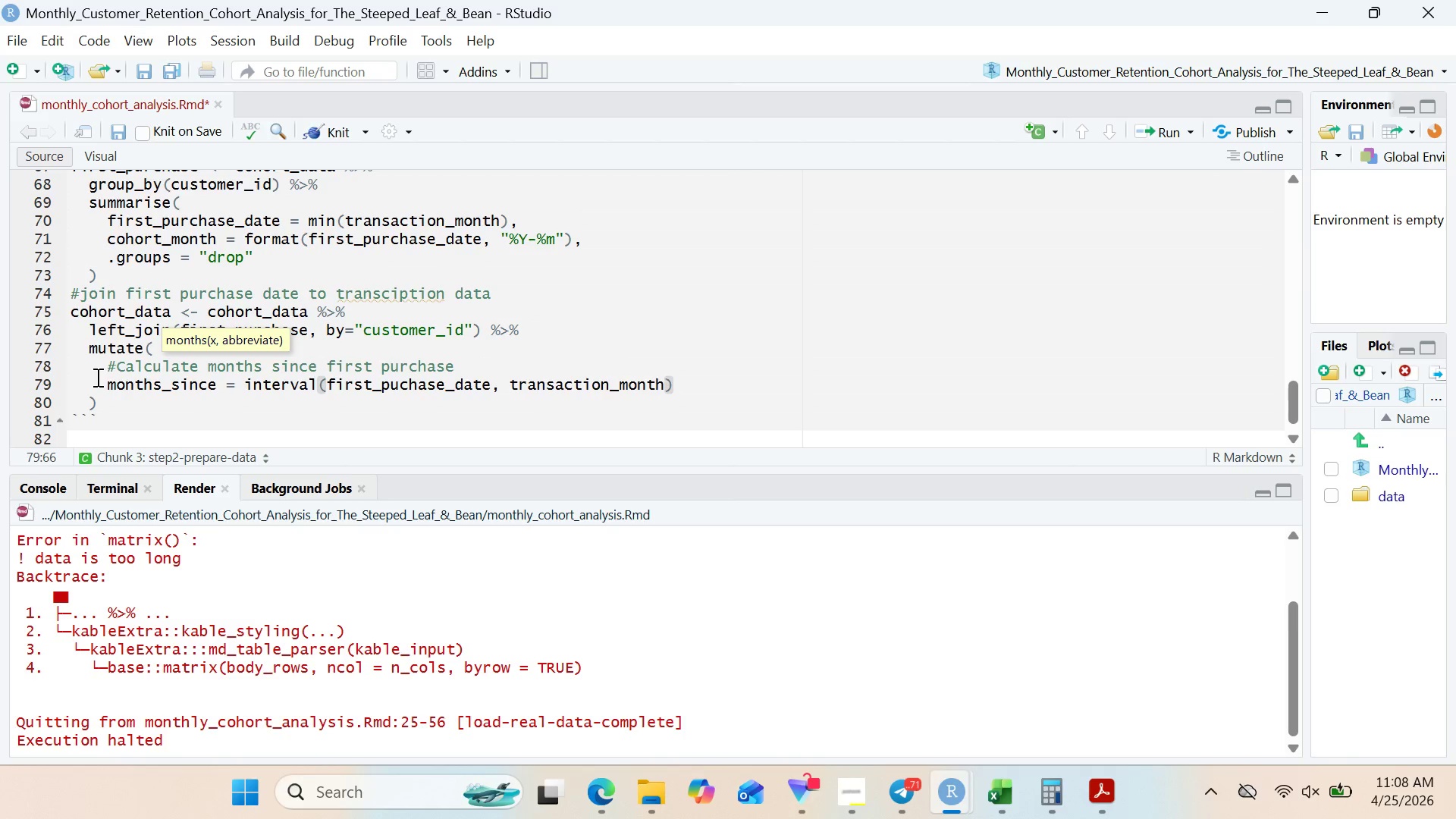 
key(ArrowRight)
 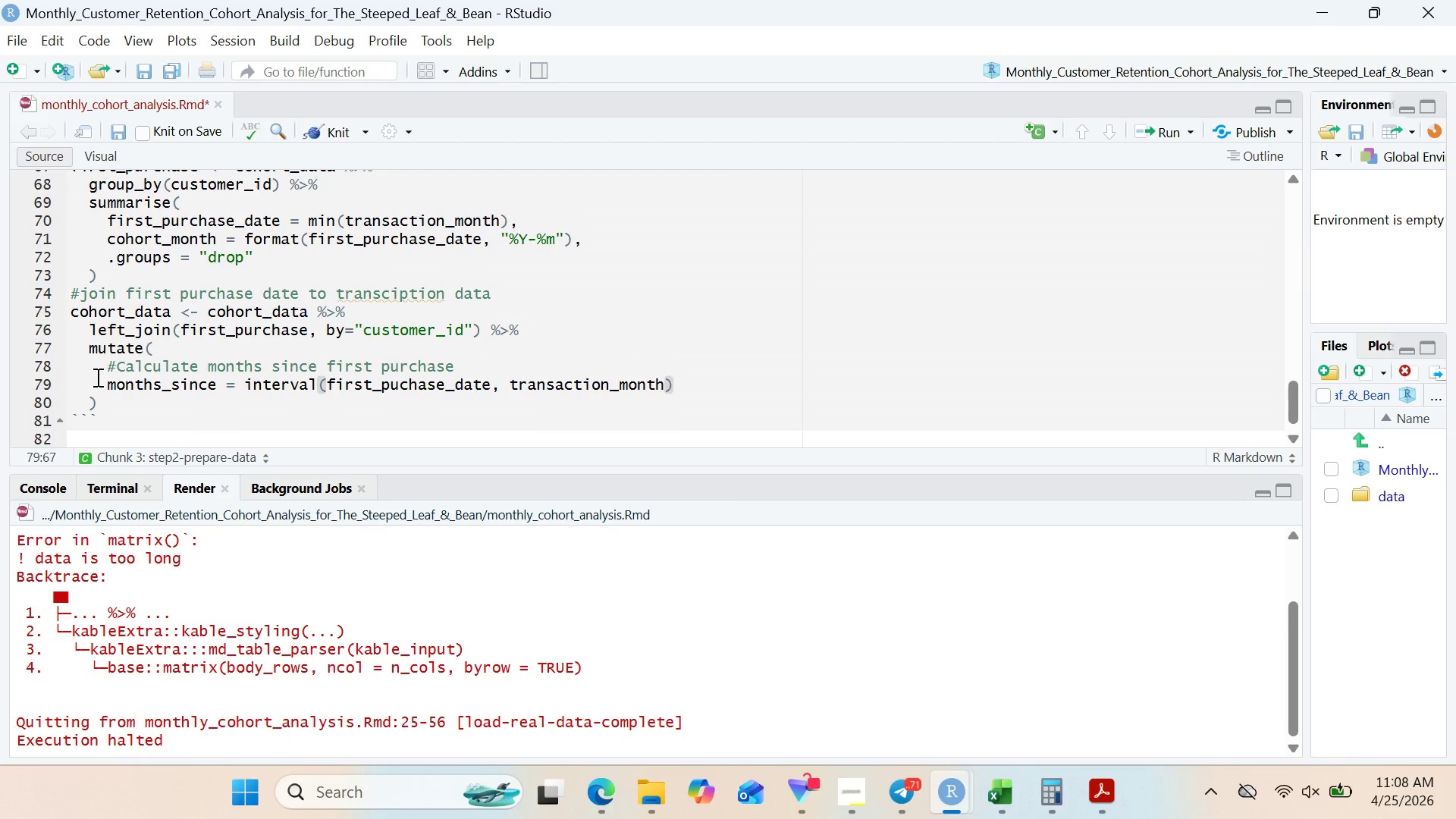 
key(Shift+5)
 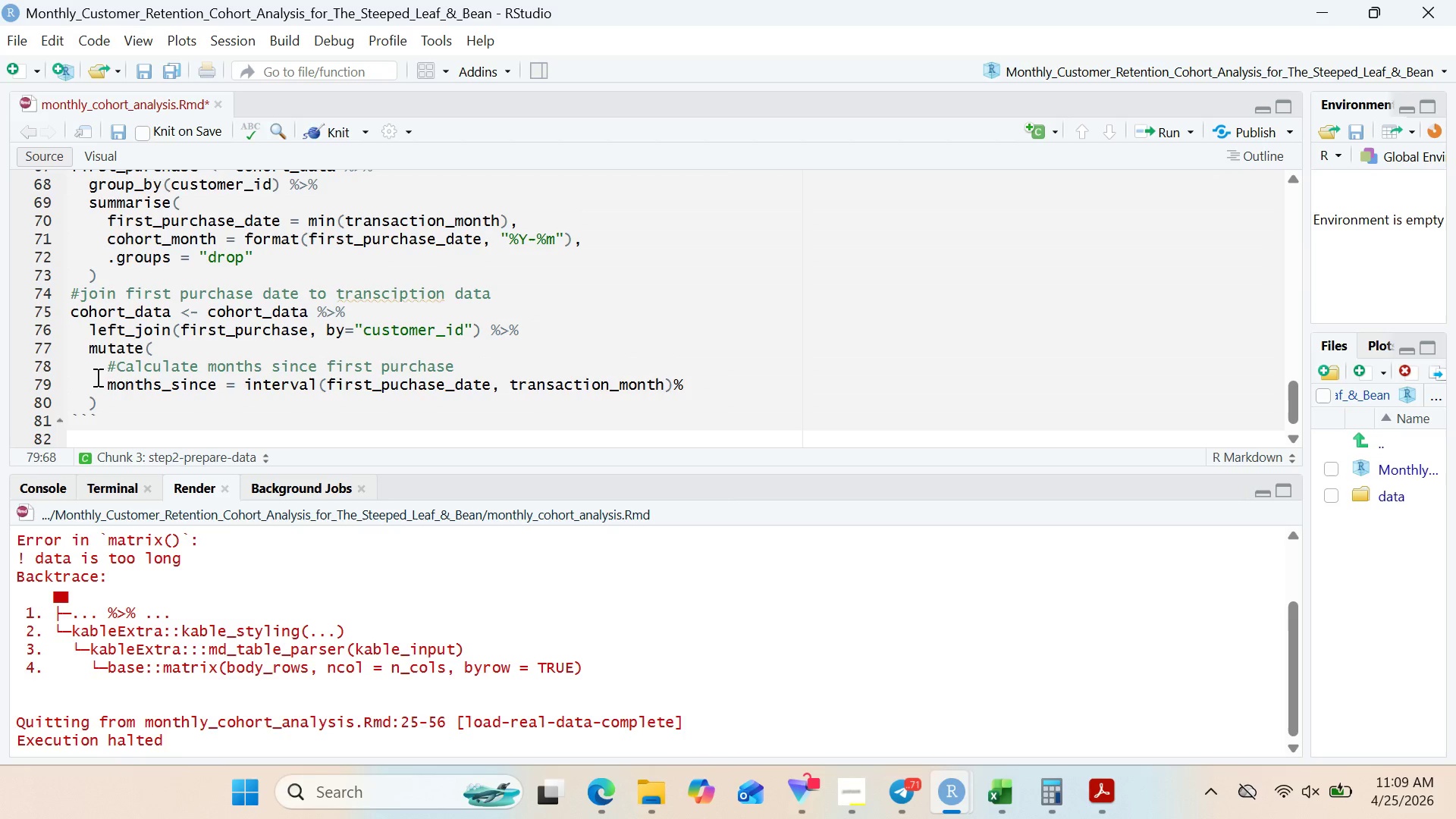 
key(Slash)
 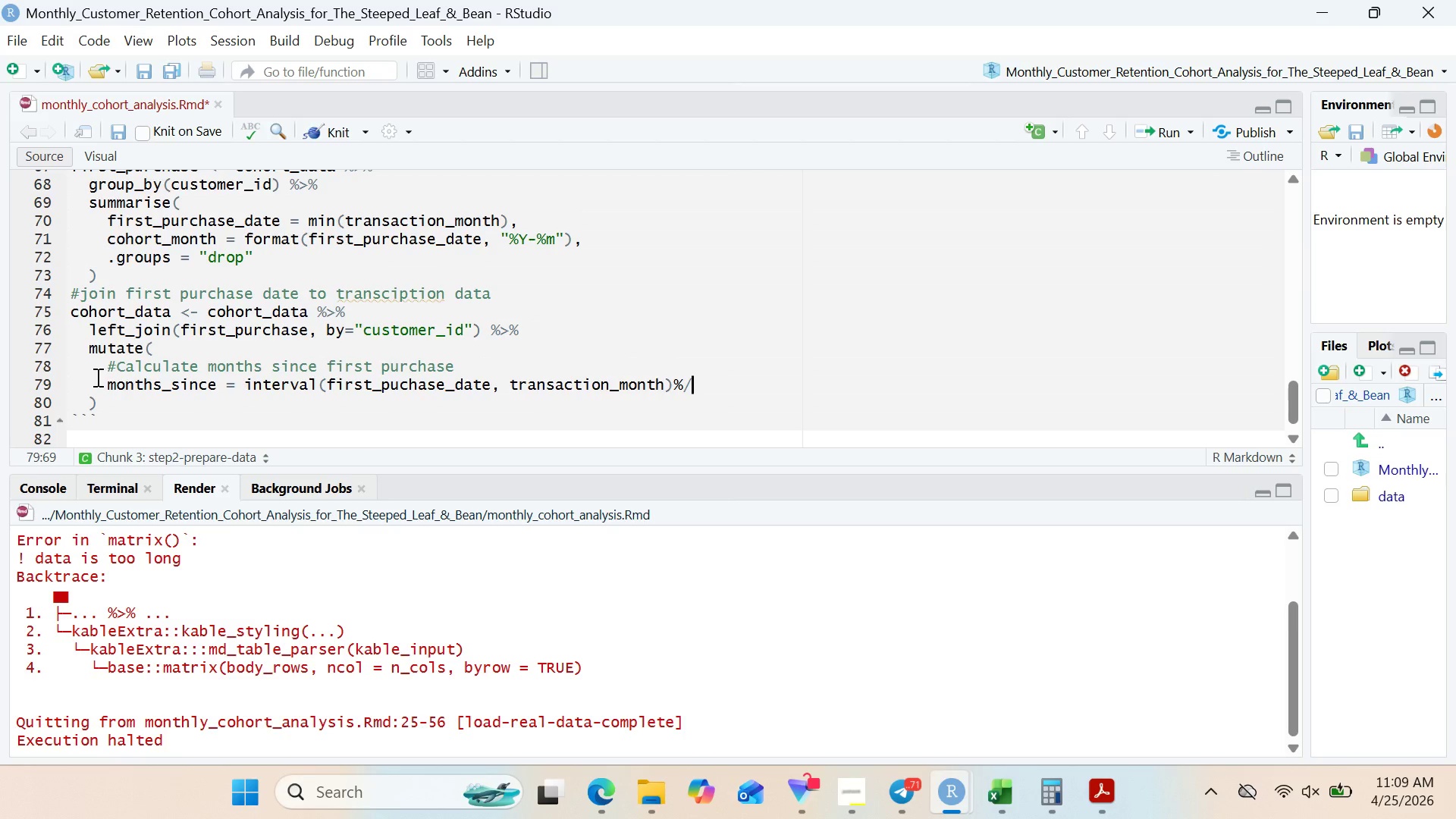 
key(Shift+5)
 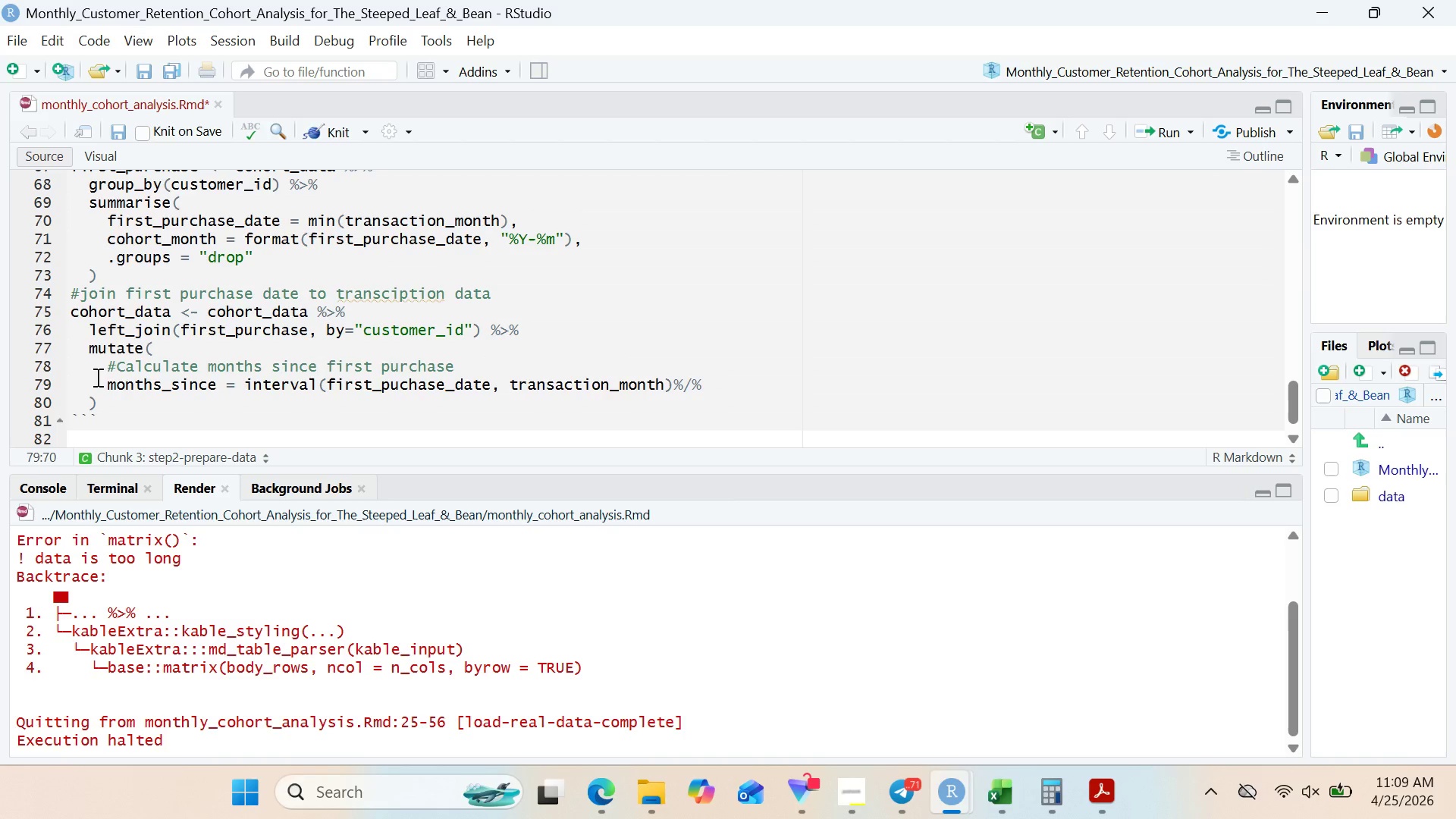 
key(Space)
 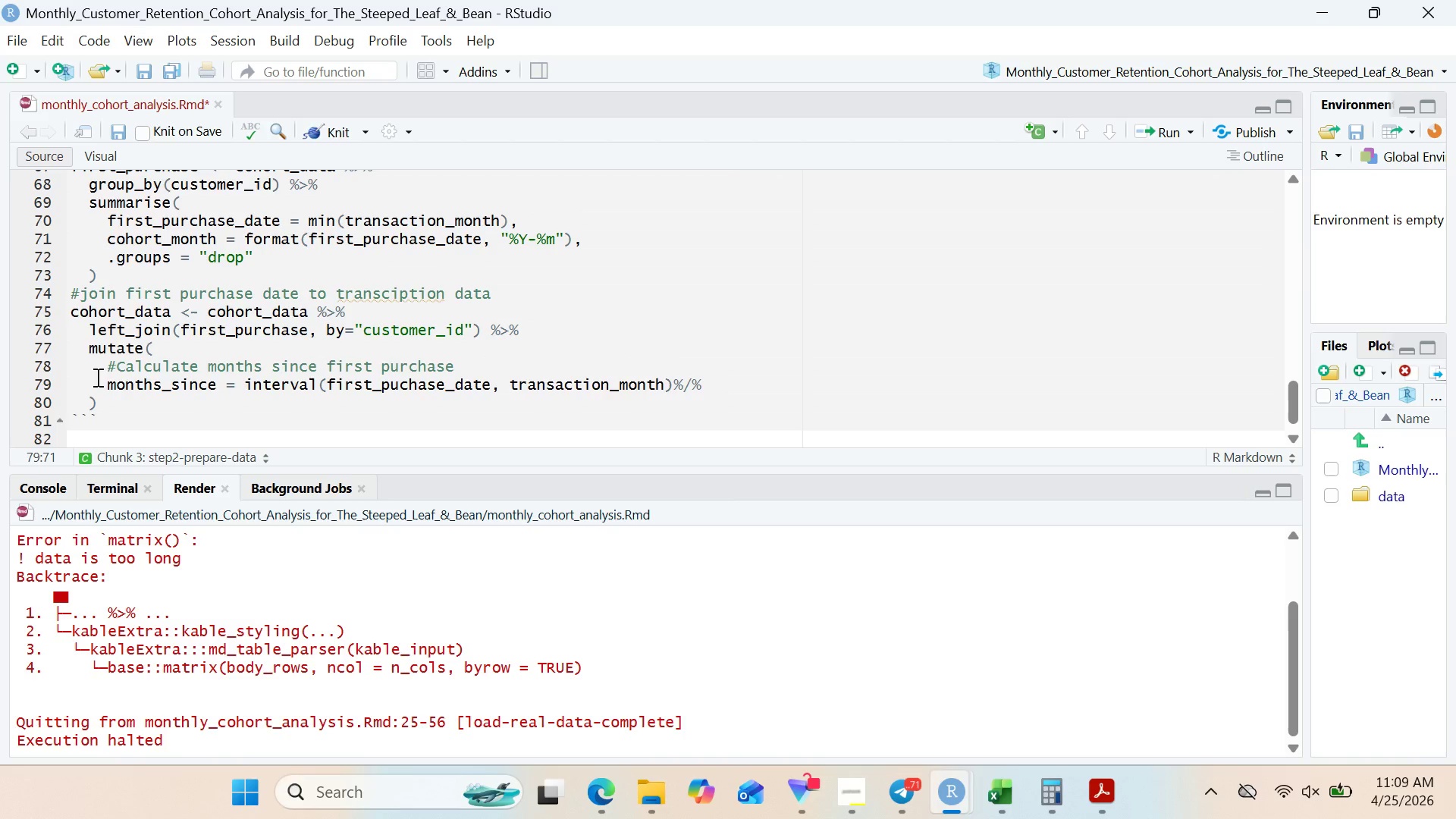 
key(ArrowLeft)
 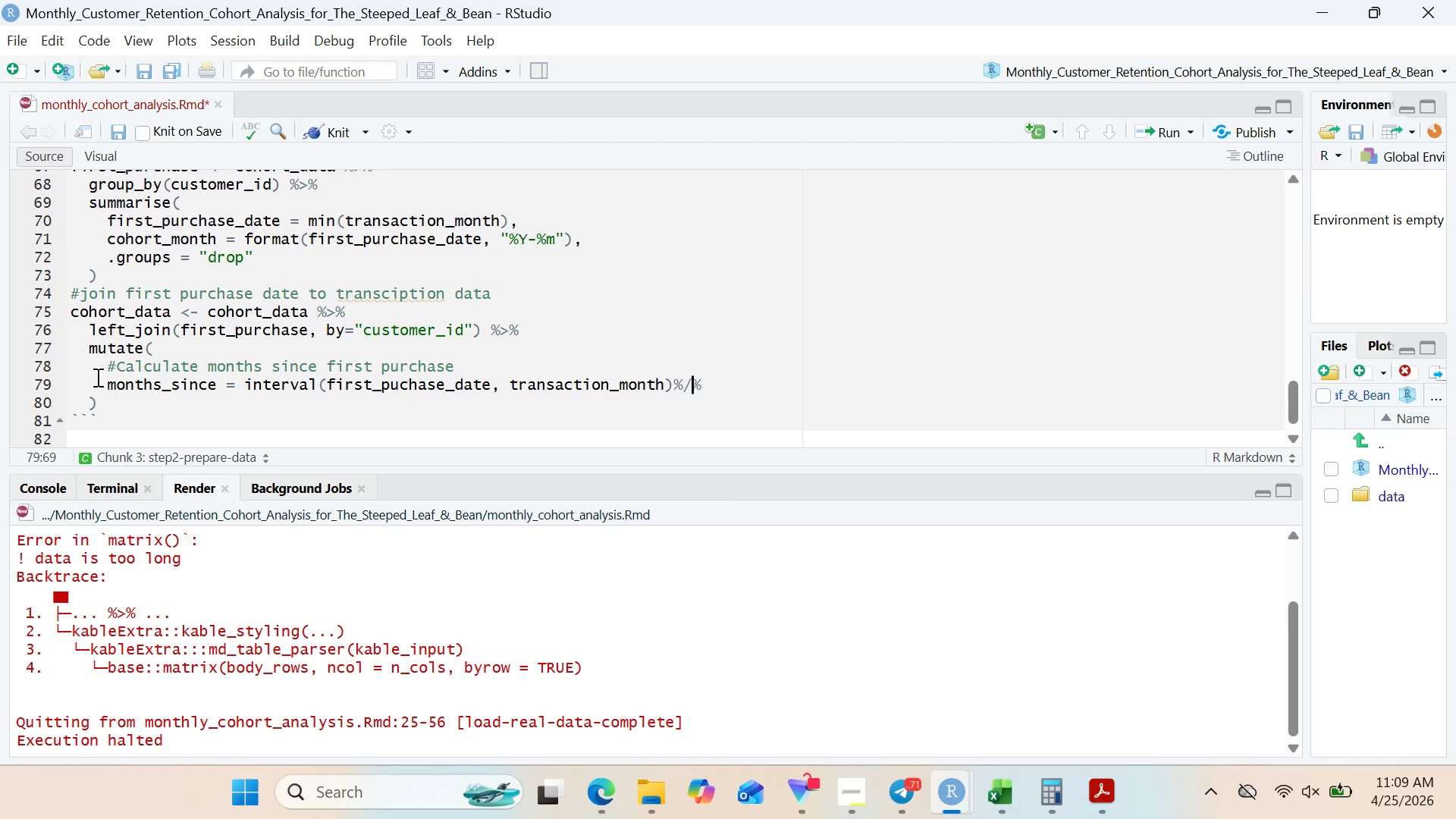 
key(ArrowLeft)
 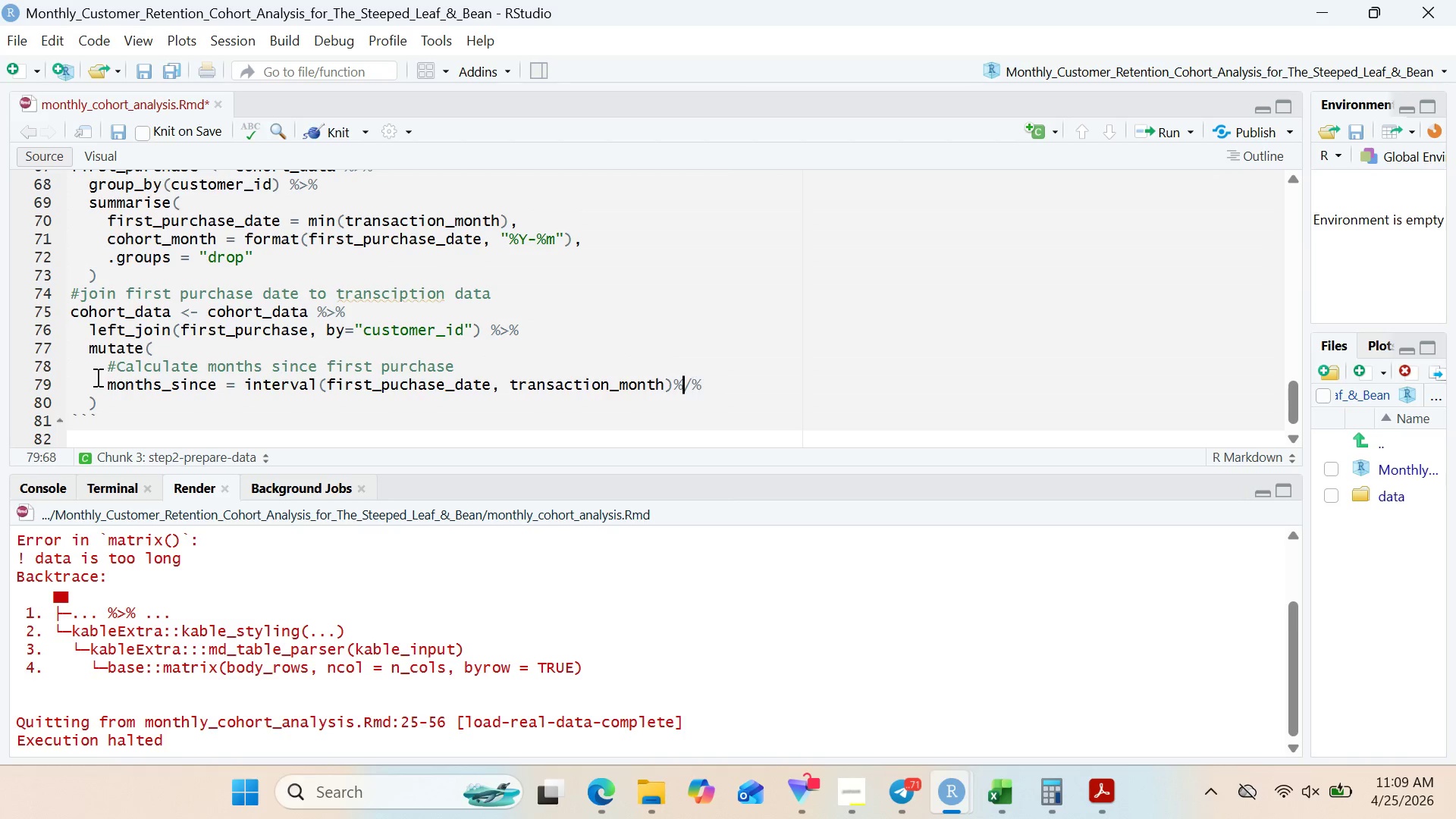 
key(ArrowLeft)
 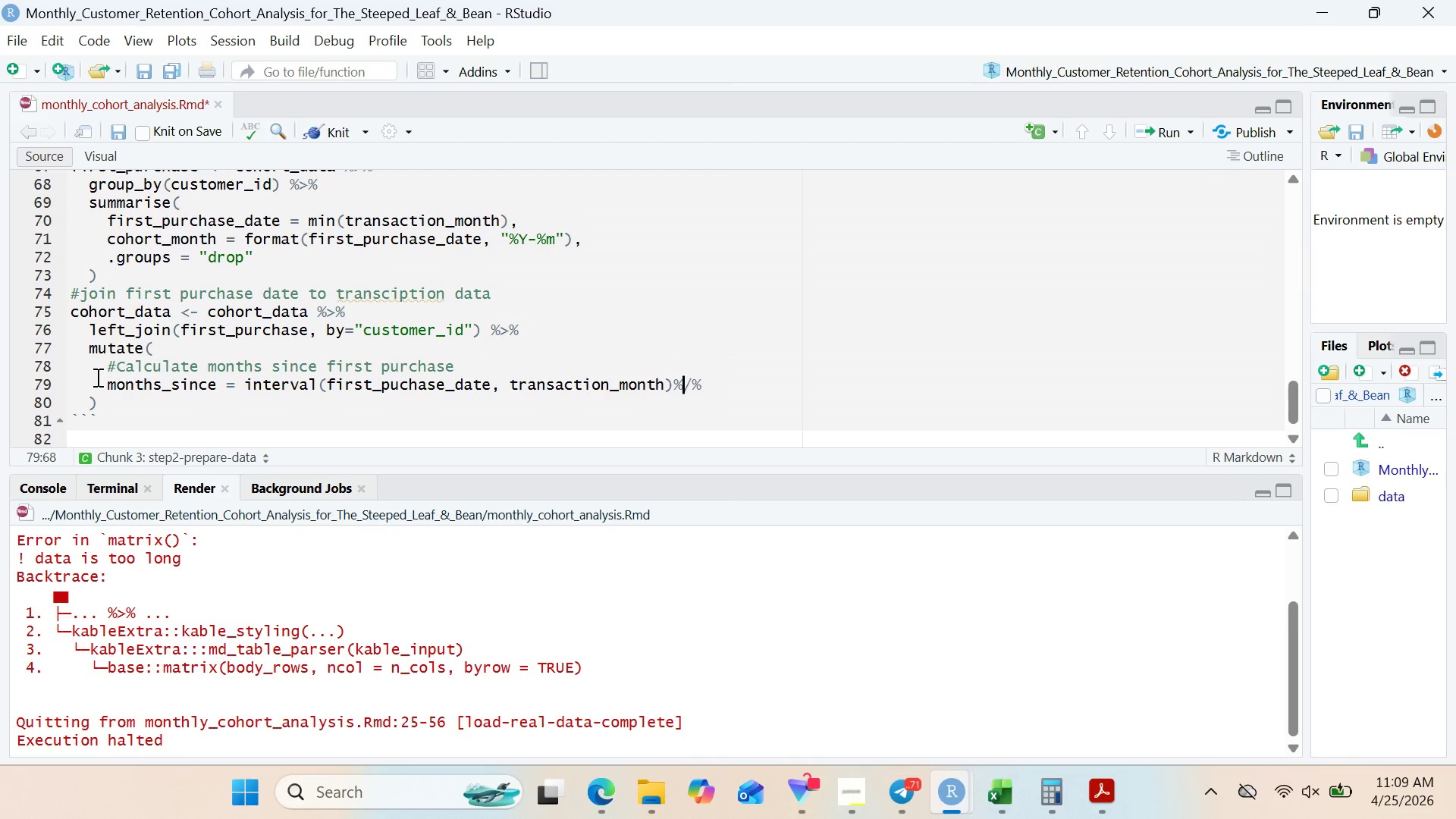 
key(ArrowLeft)
 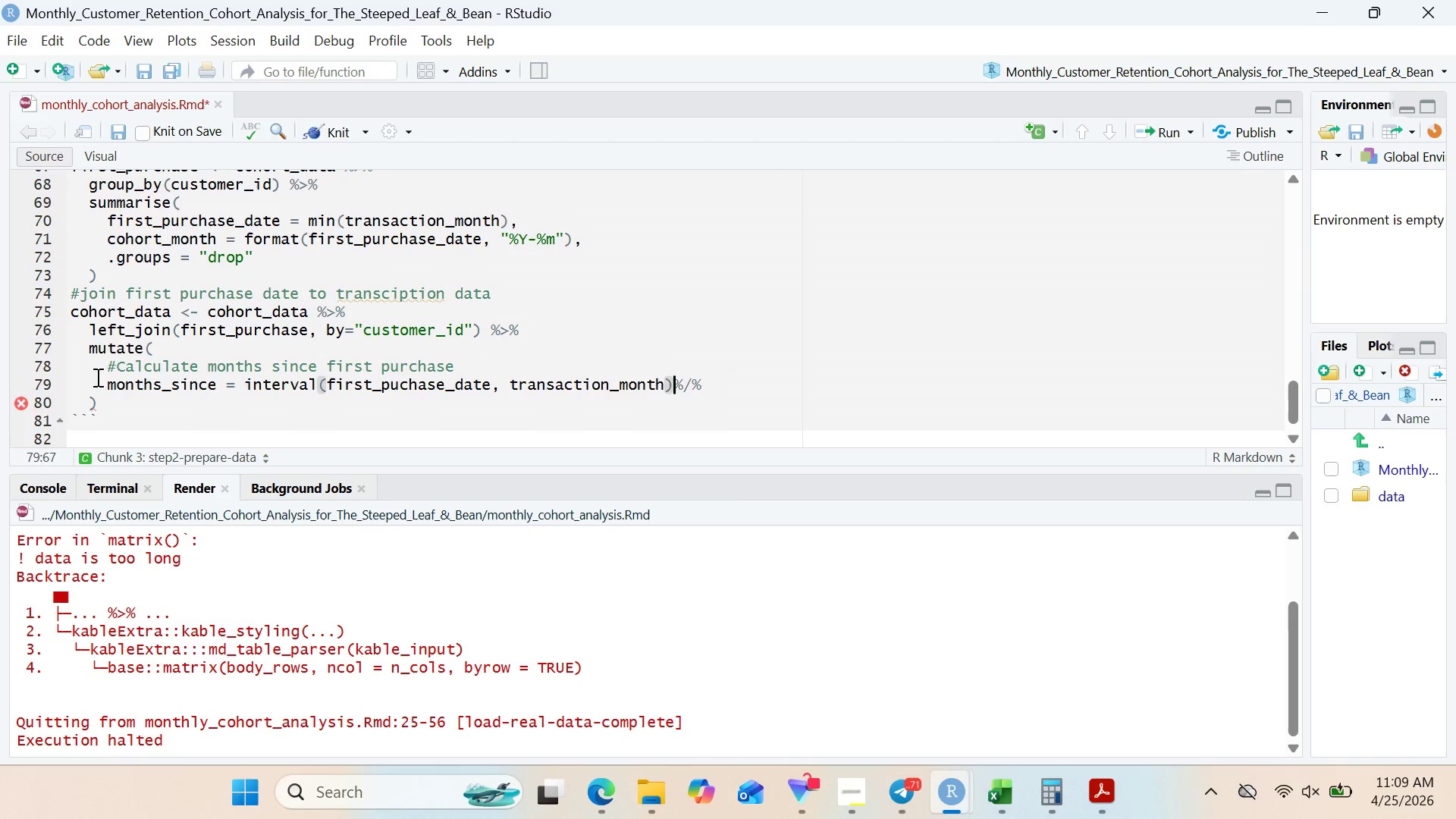 
key(ArrowRight)
 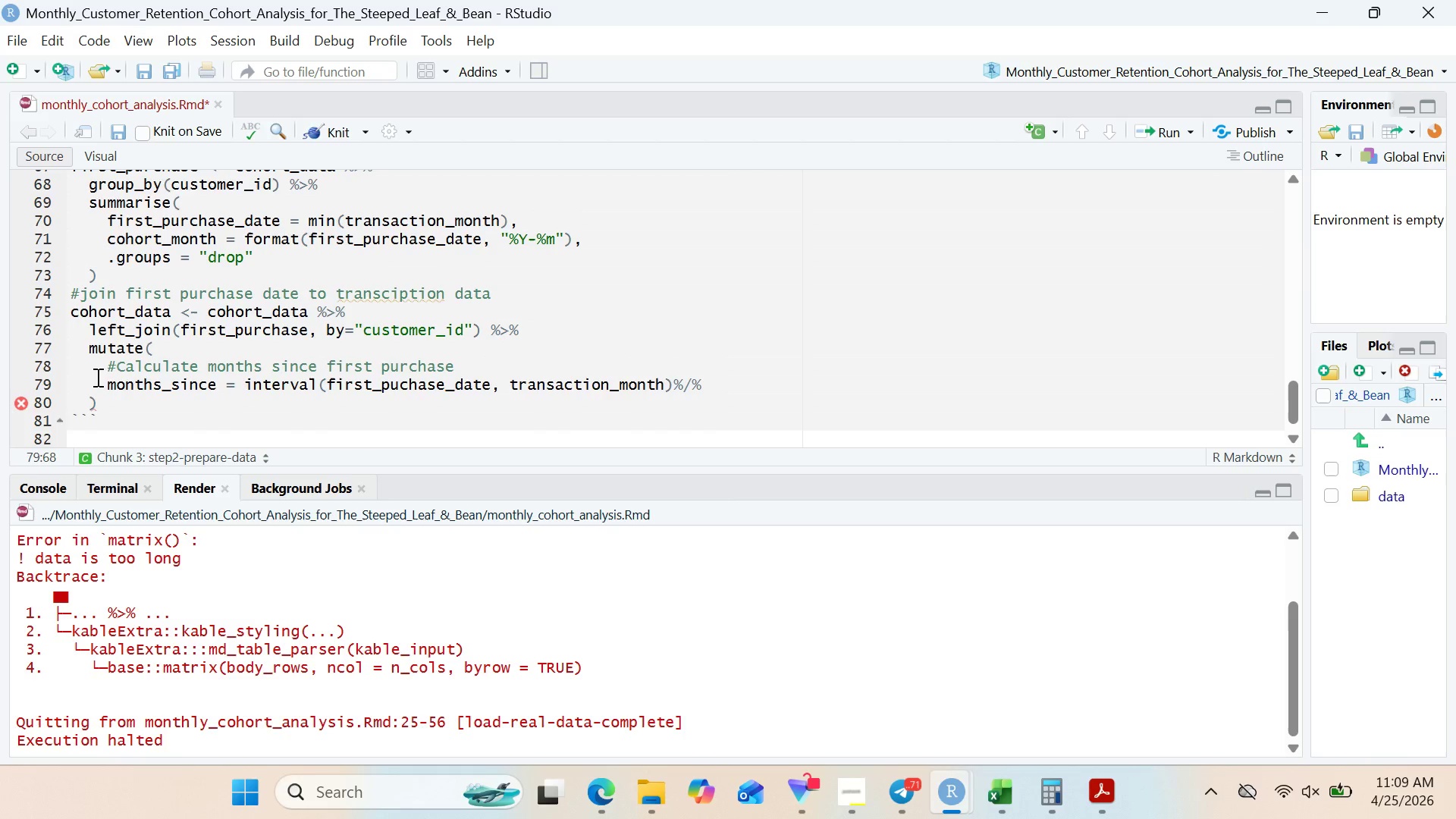 
key(ArrowLeft)
 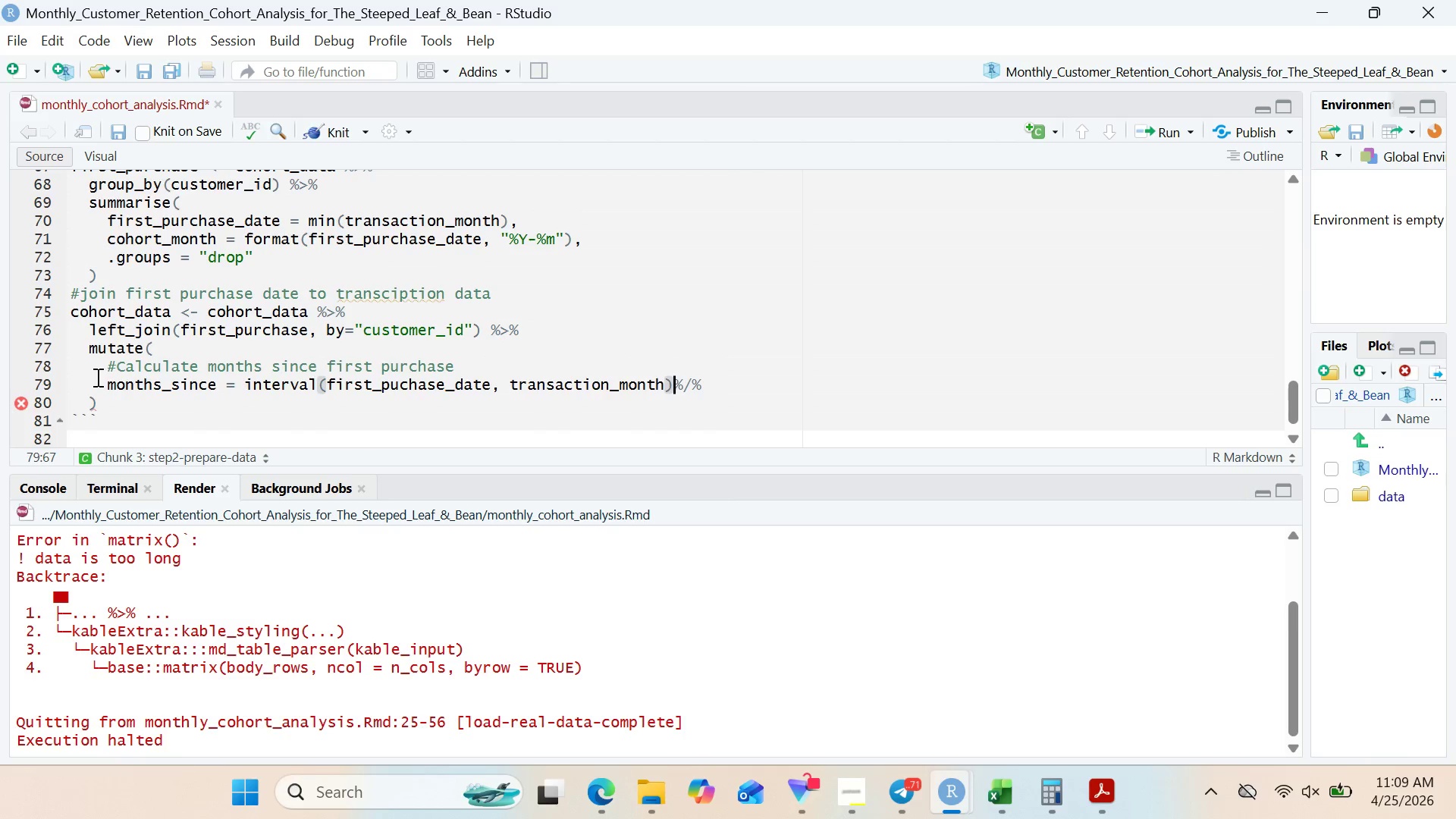 
key(Space)
 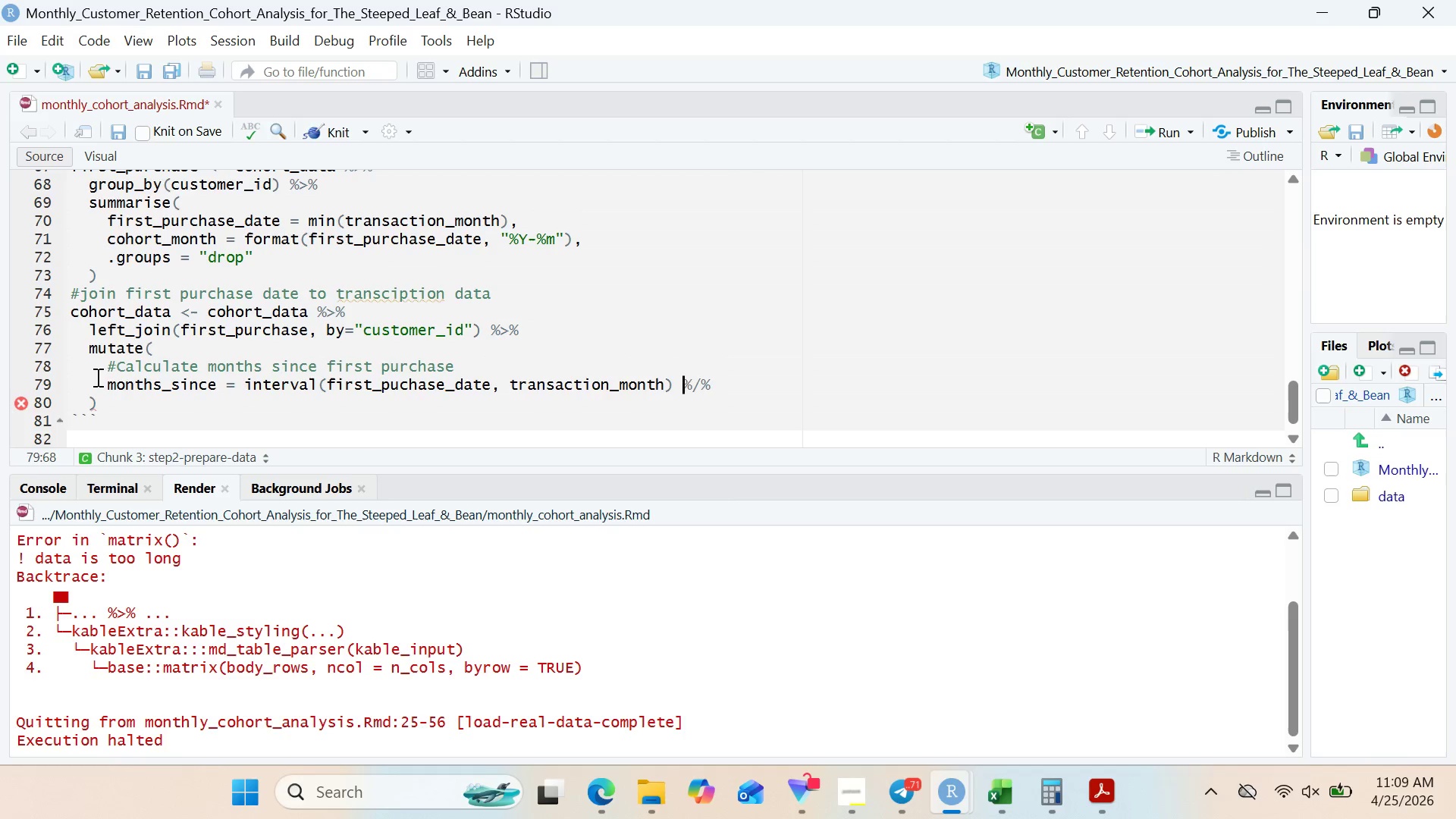 
key(ArrowRight)
 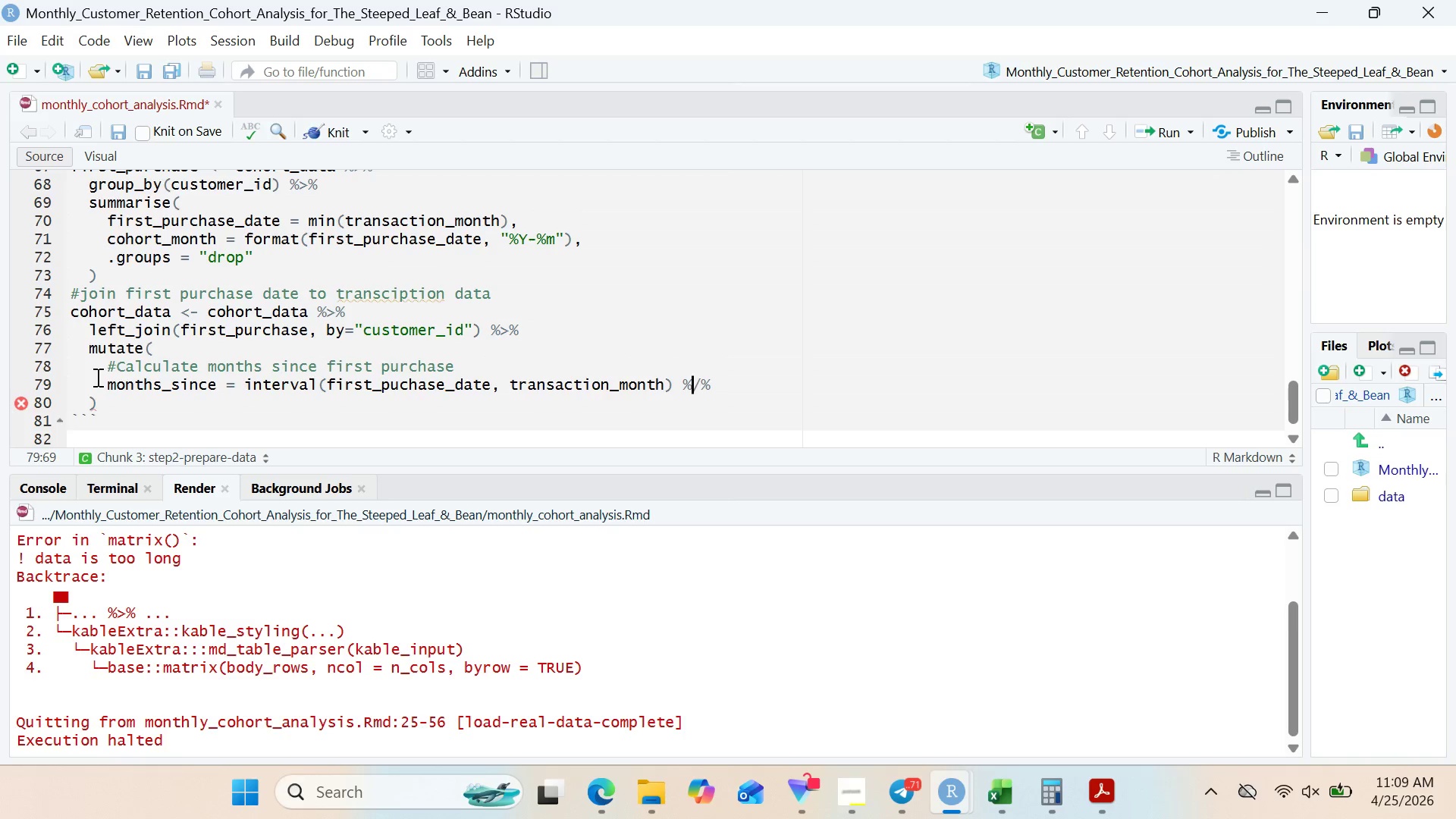 
key(ArrowRight)
 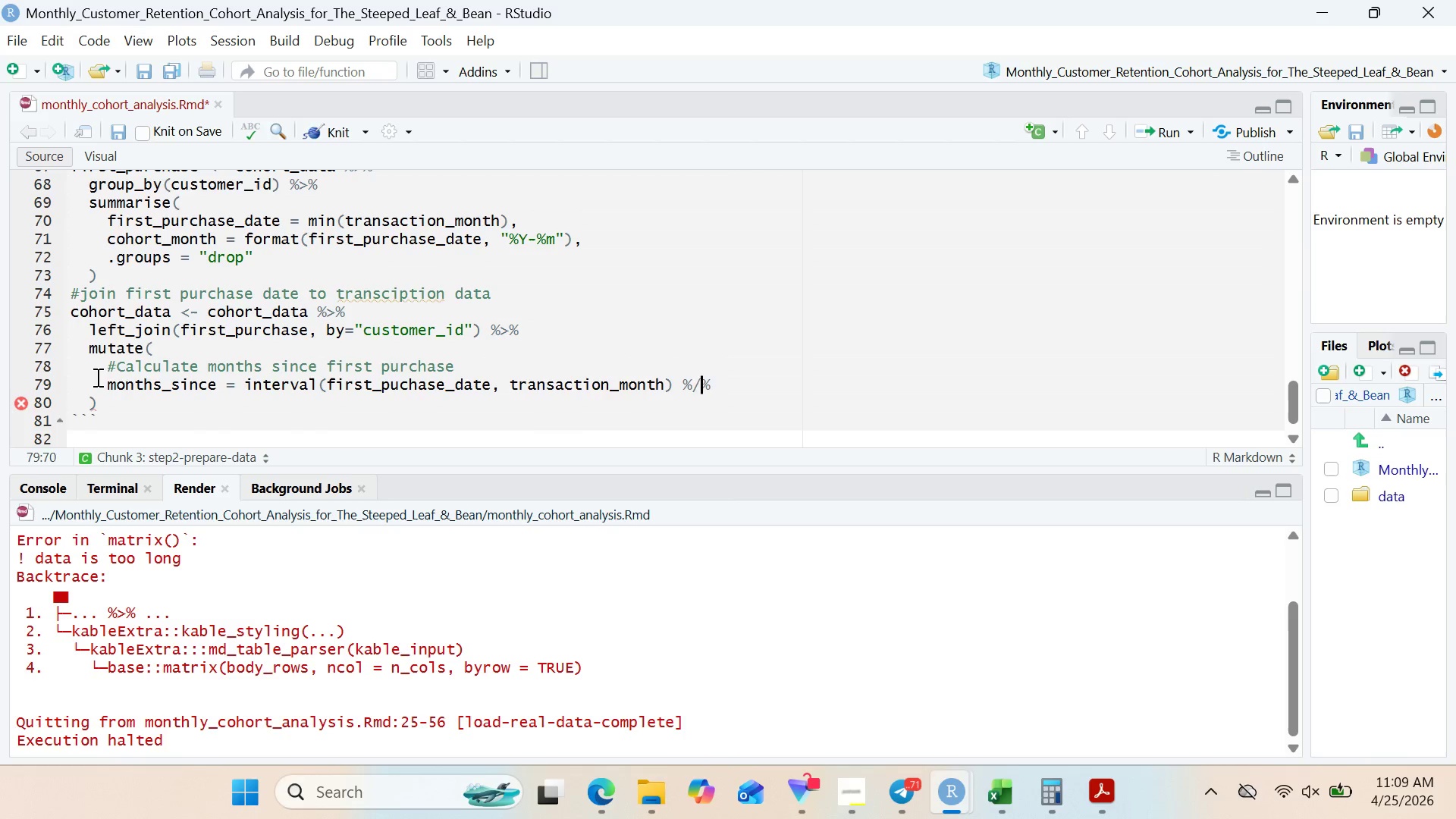 
key(ArrowRight)
 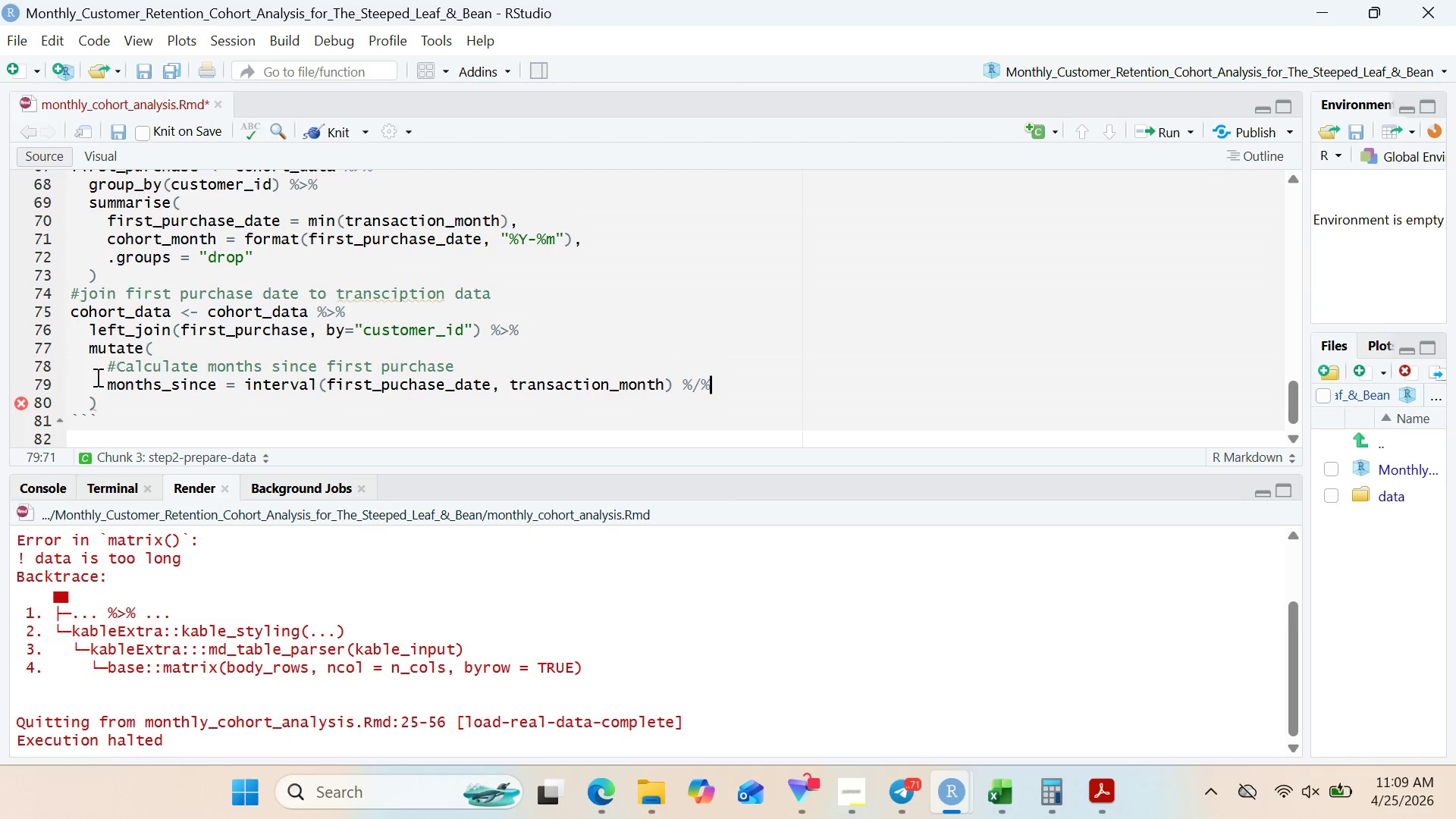 
type( months(1)
 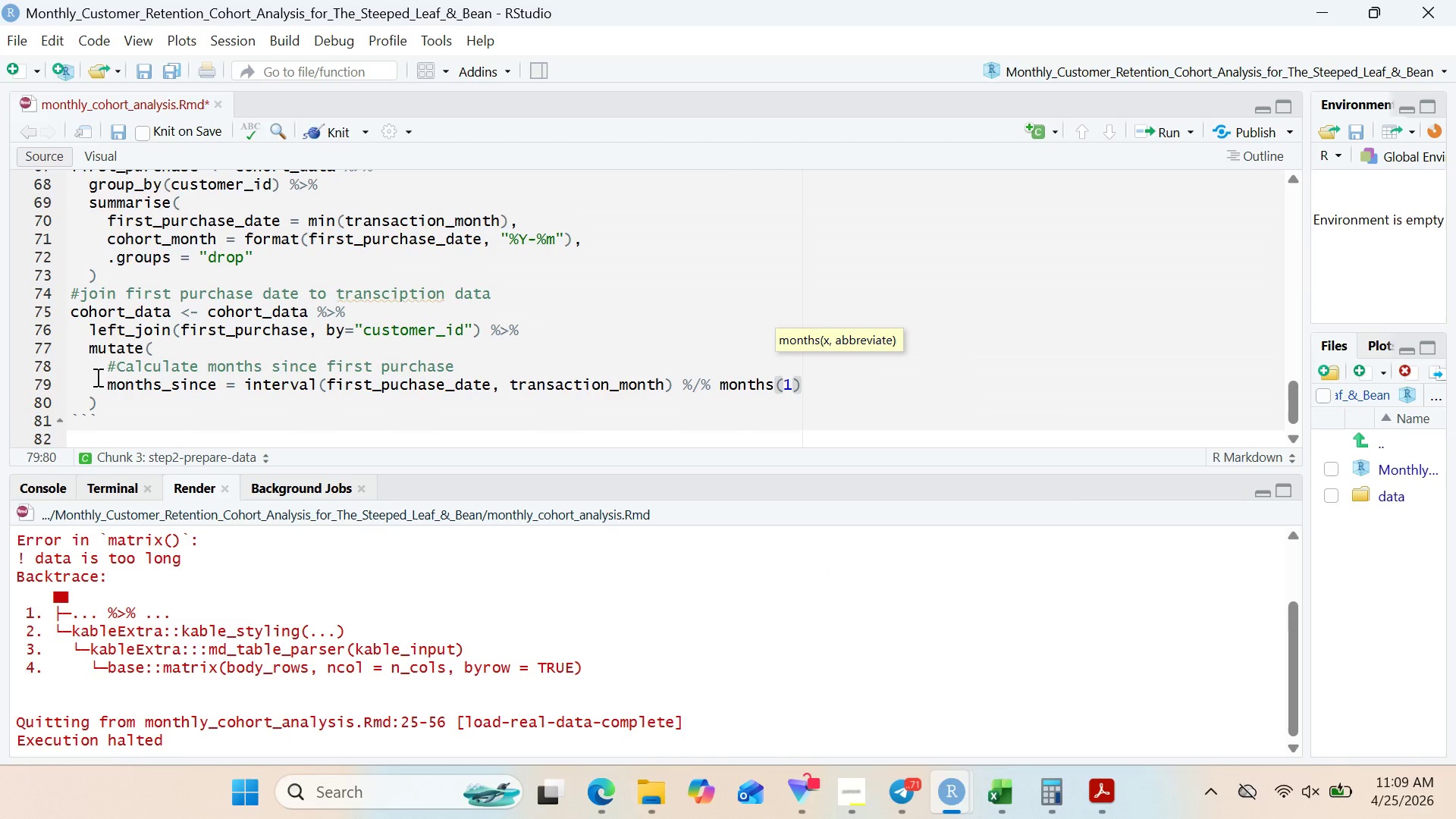 
key(ArrowRight)
 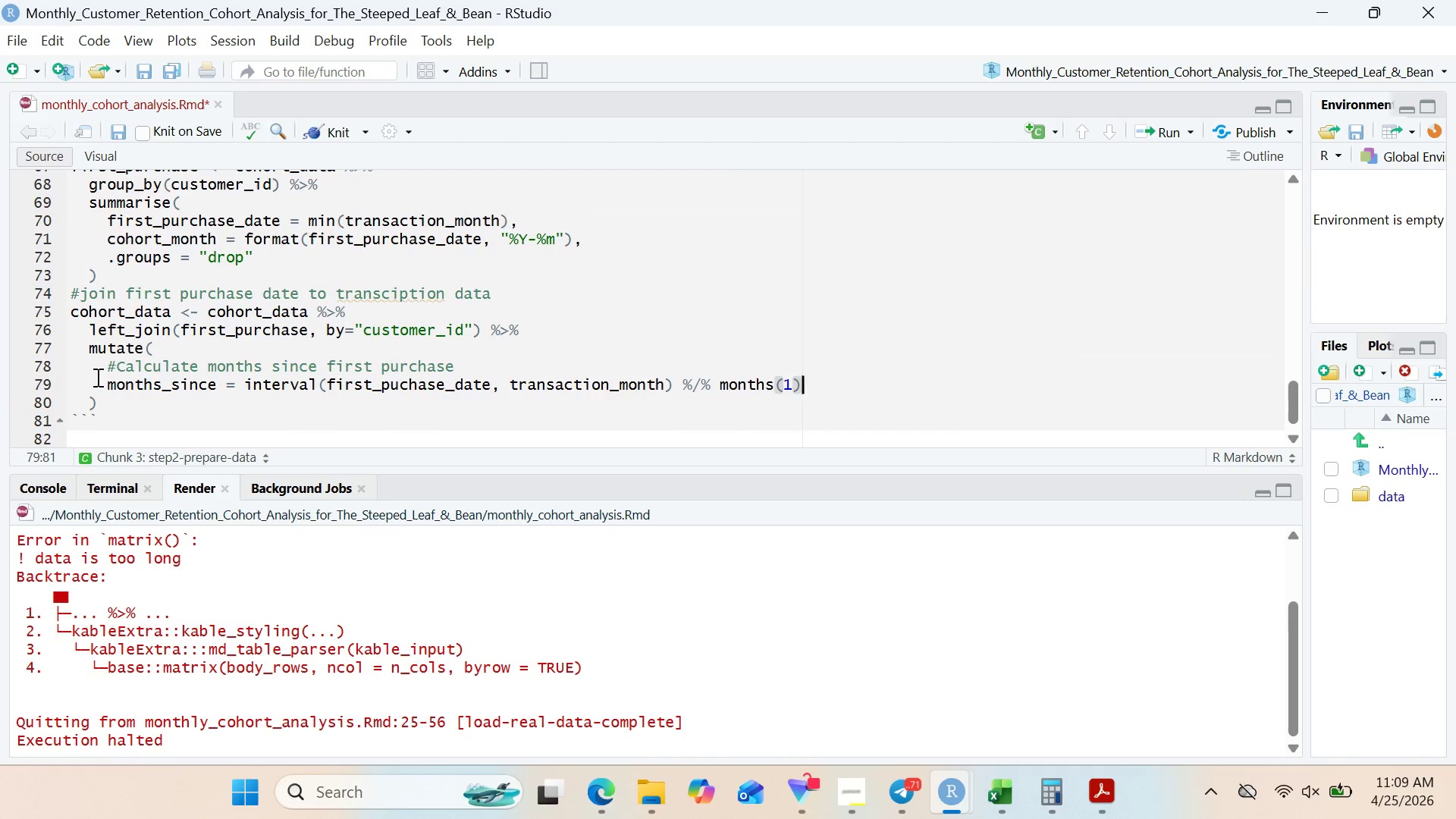 
key(Comma)
 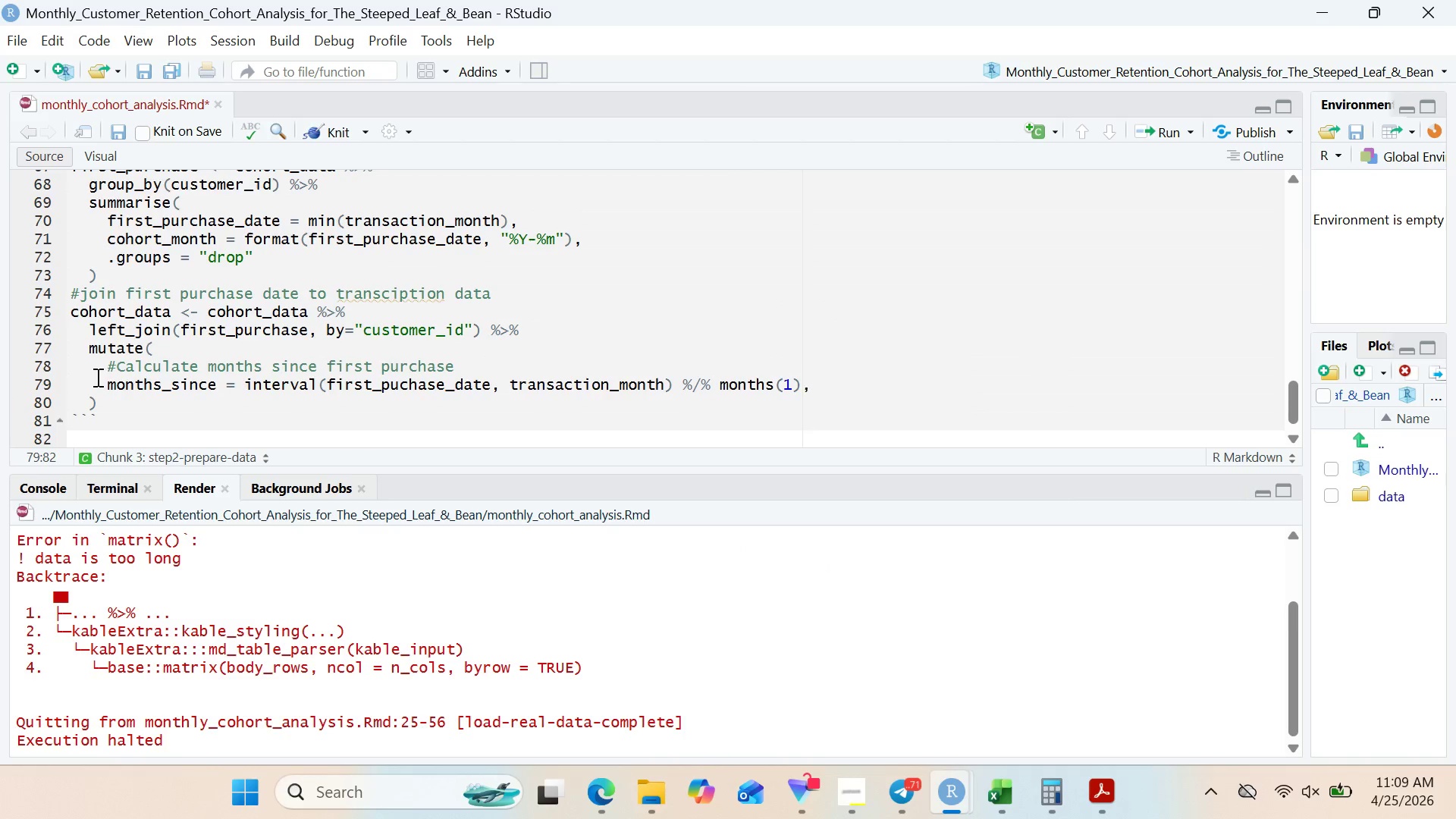 
key(Enter)
 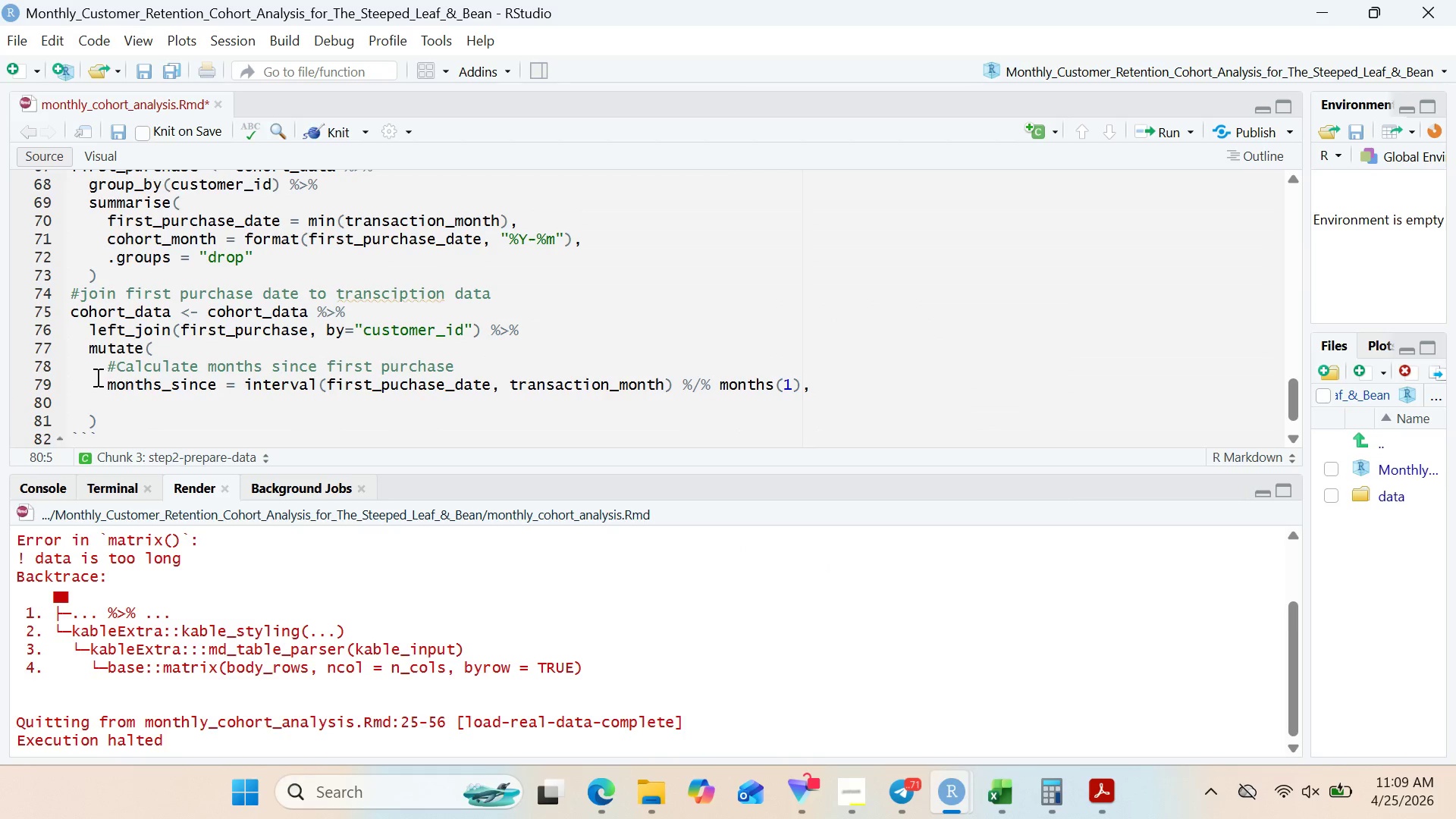 
type(cho)
 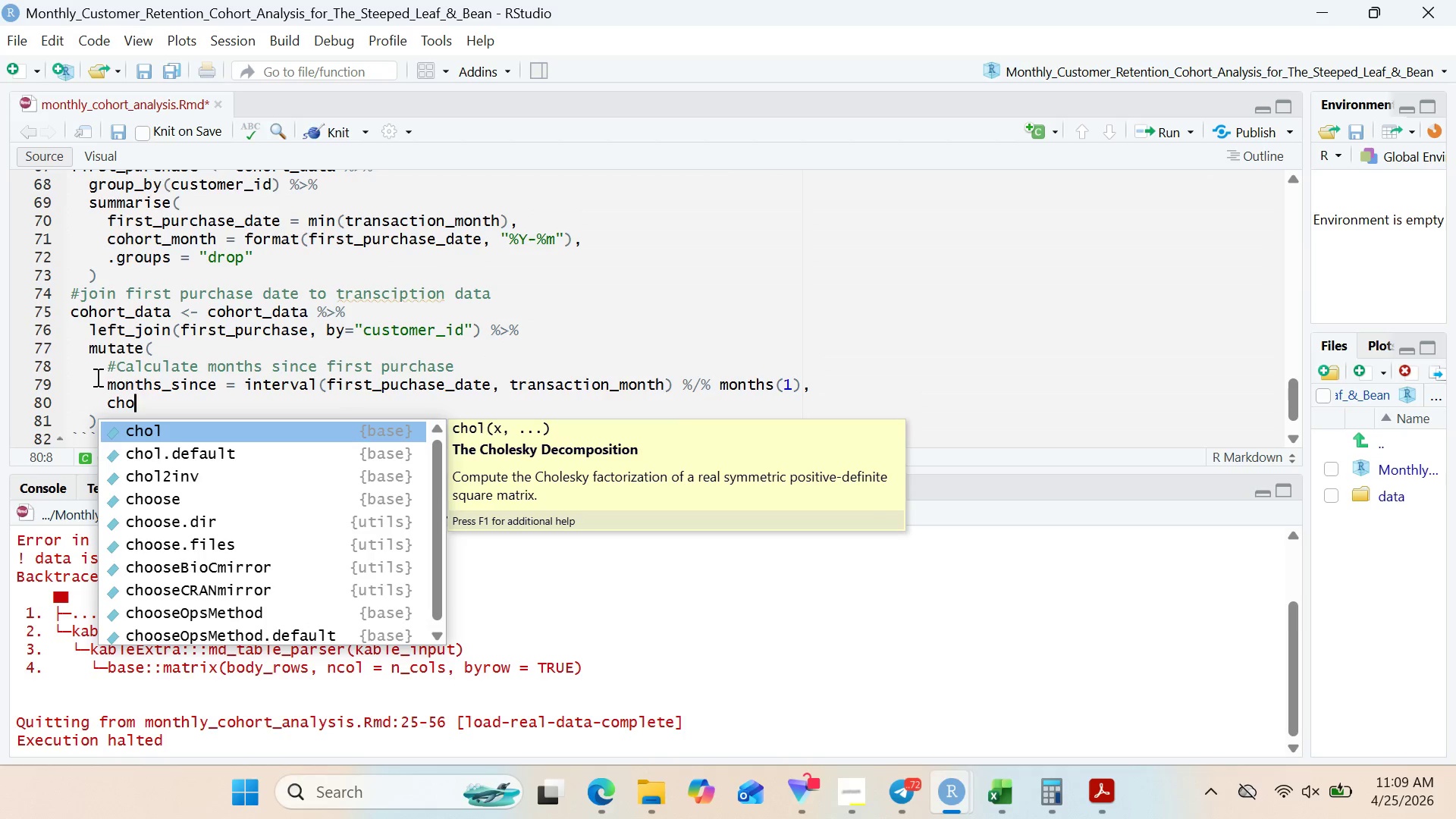 
key(Backspace)
key(Backspace)
type(ohort)
 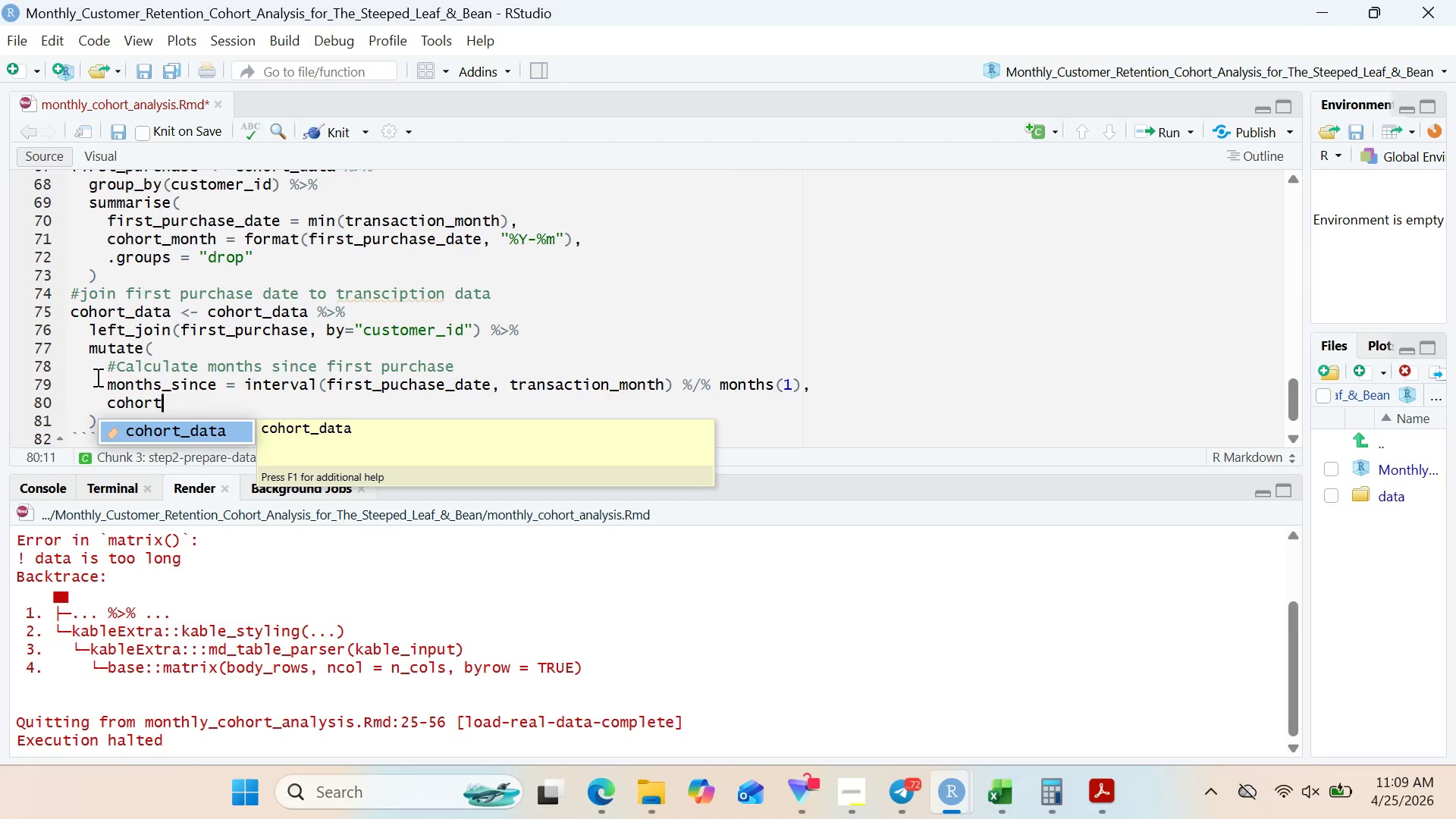 
wait(16.39)
 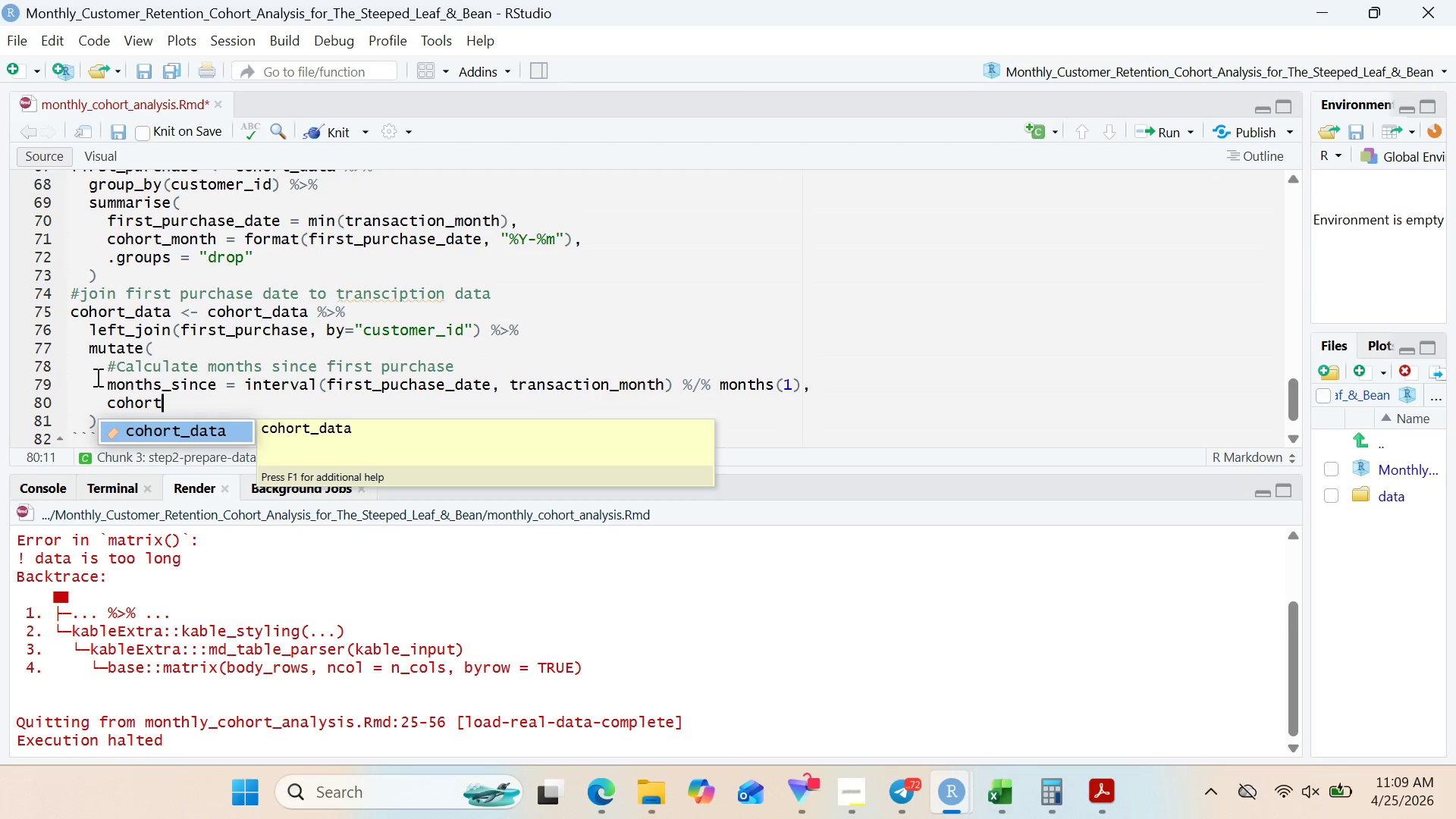 
key(Enter)
 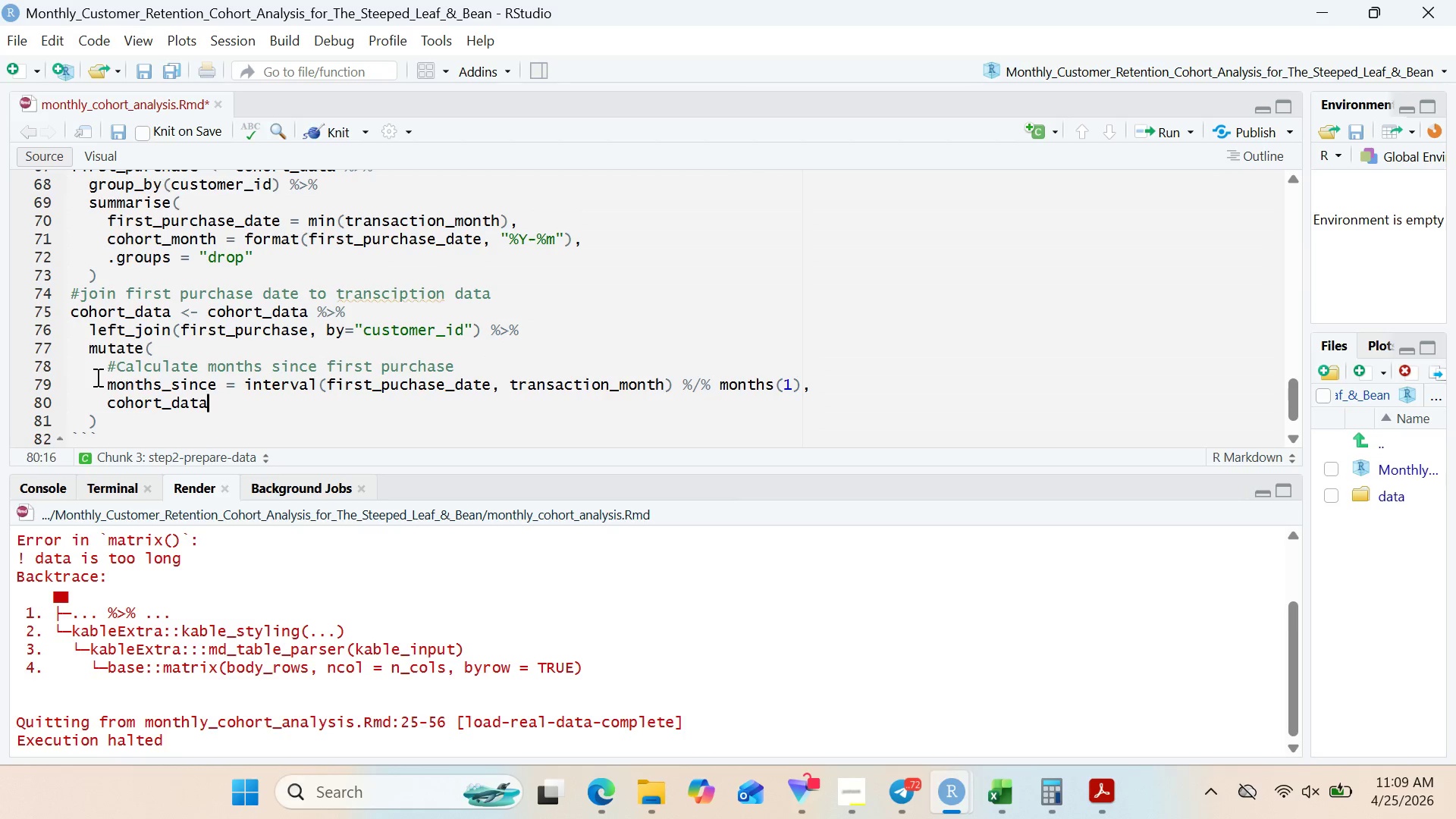 
wait(6.59)
 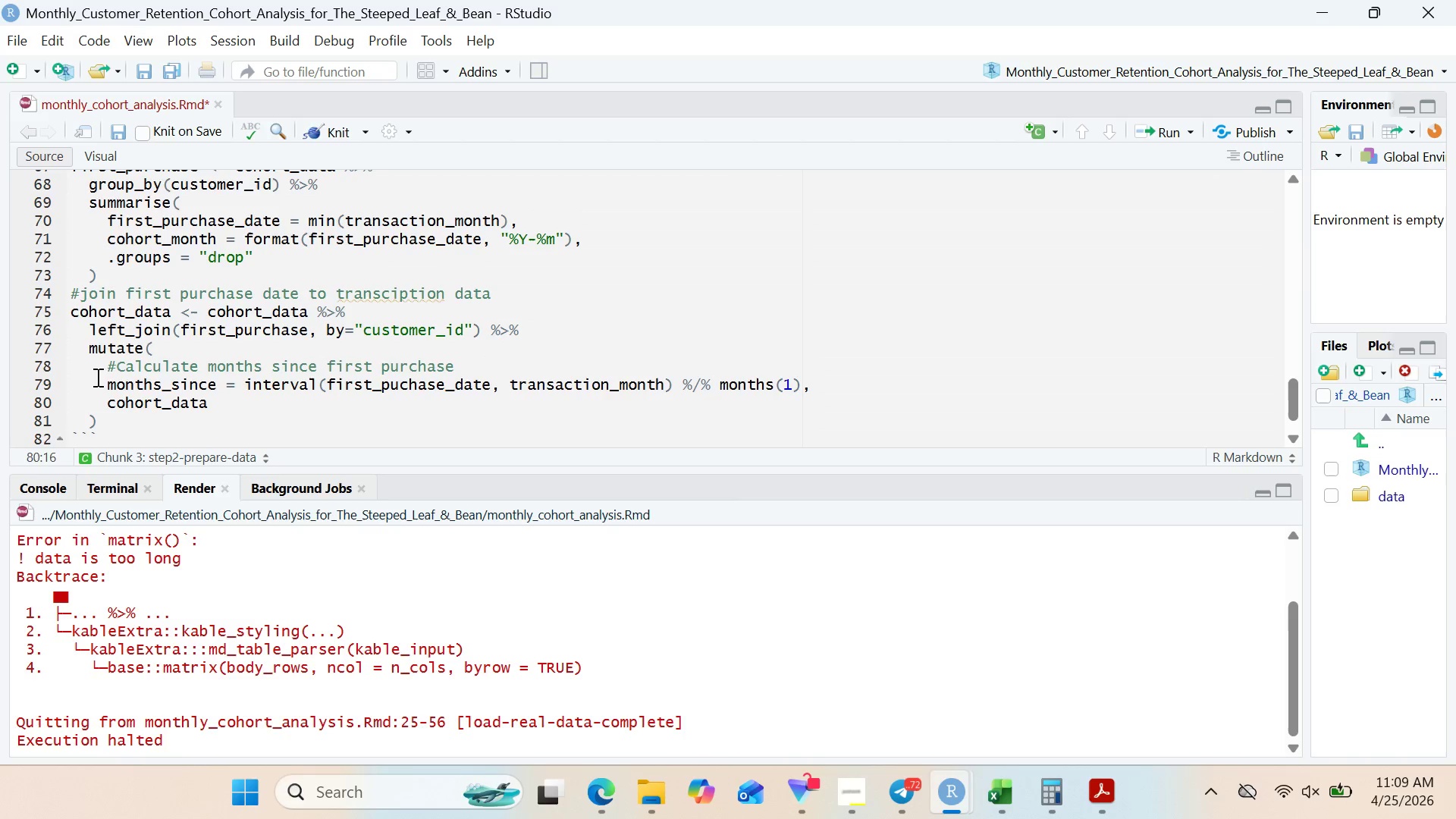 
key(Backspace)
key(Backspace)
key(Backspace)
key(Backspace)
type(period  )
key(Backspace)
type(= months_since)
 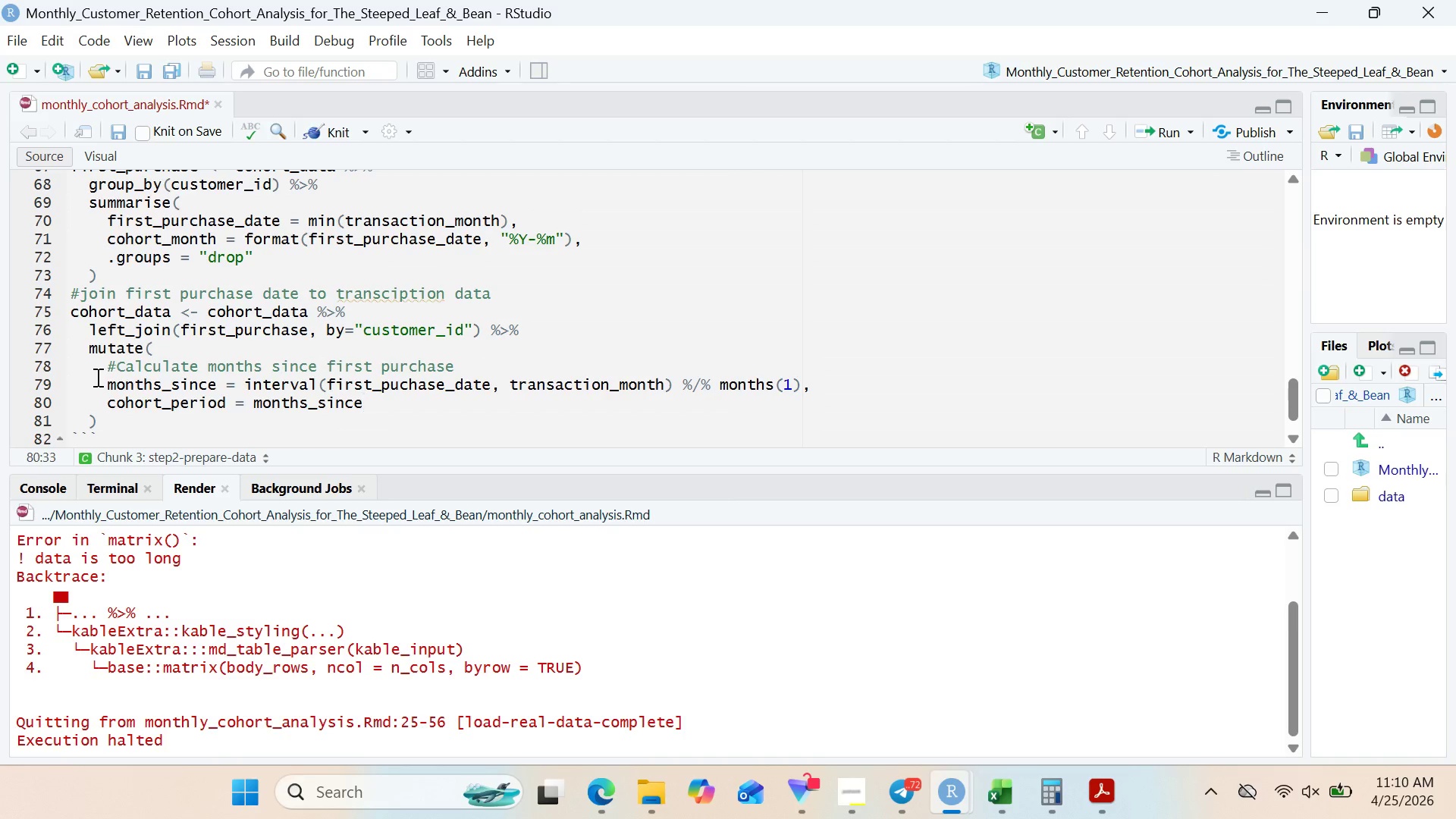 
wait(7.34)
 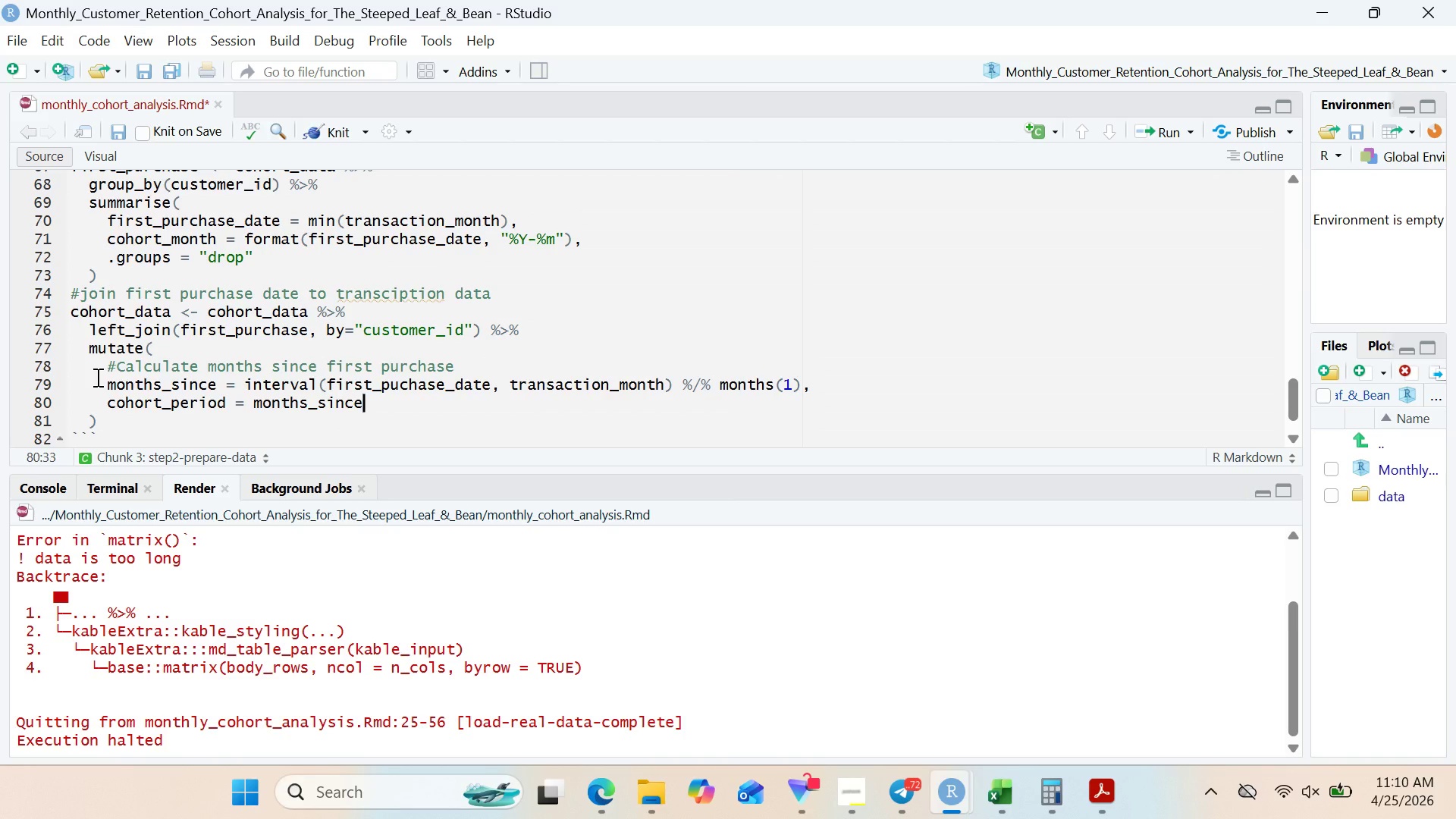 
key(Shift+3)
 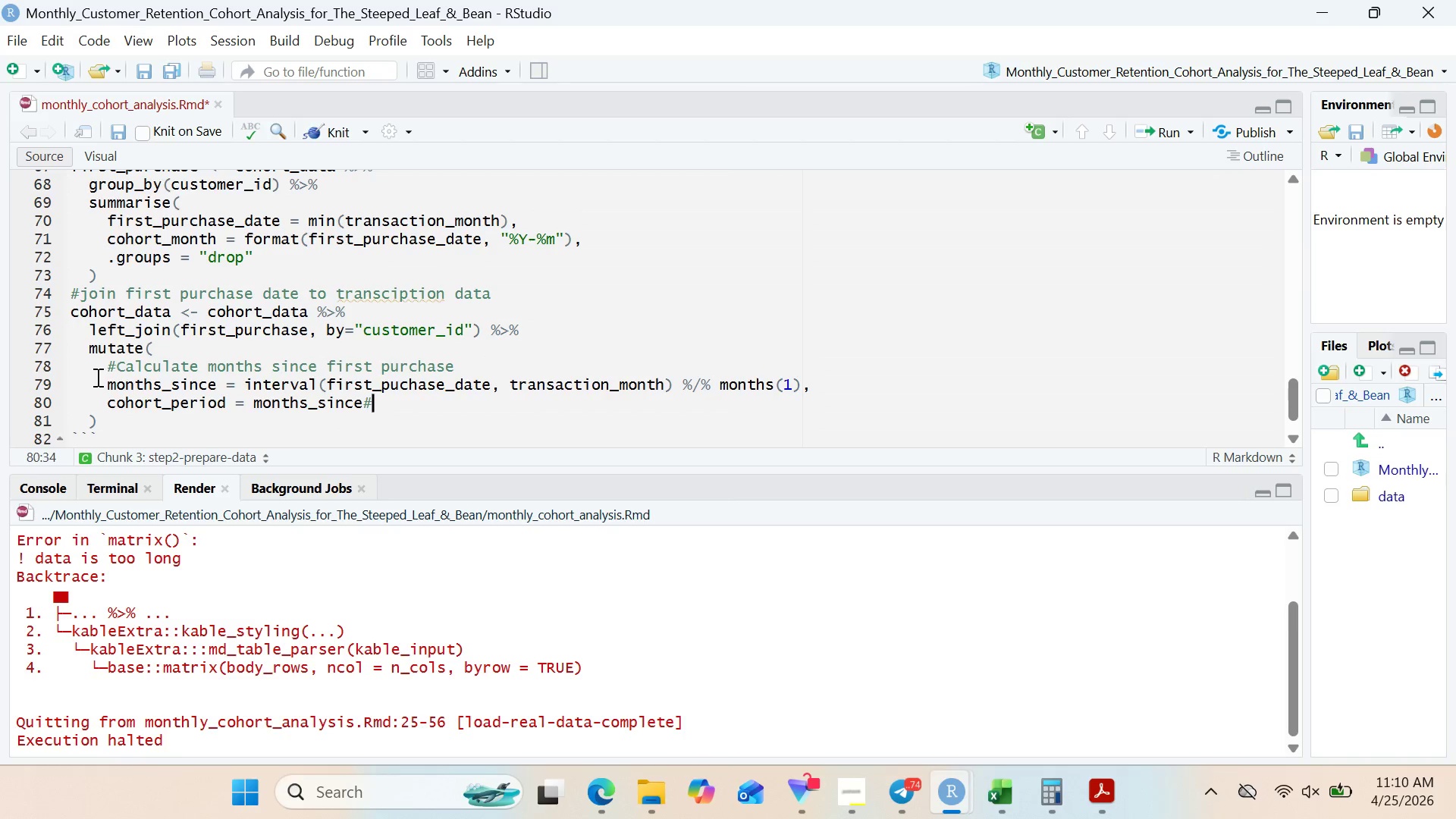 
key(Backspace)
 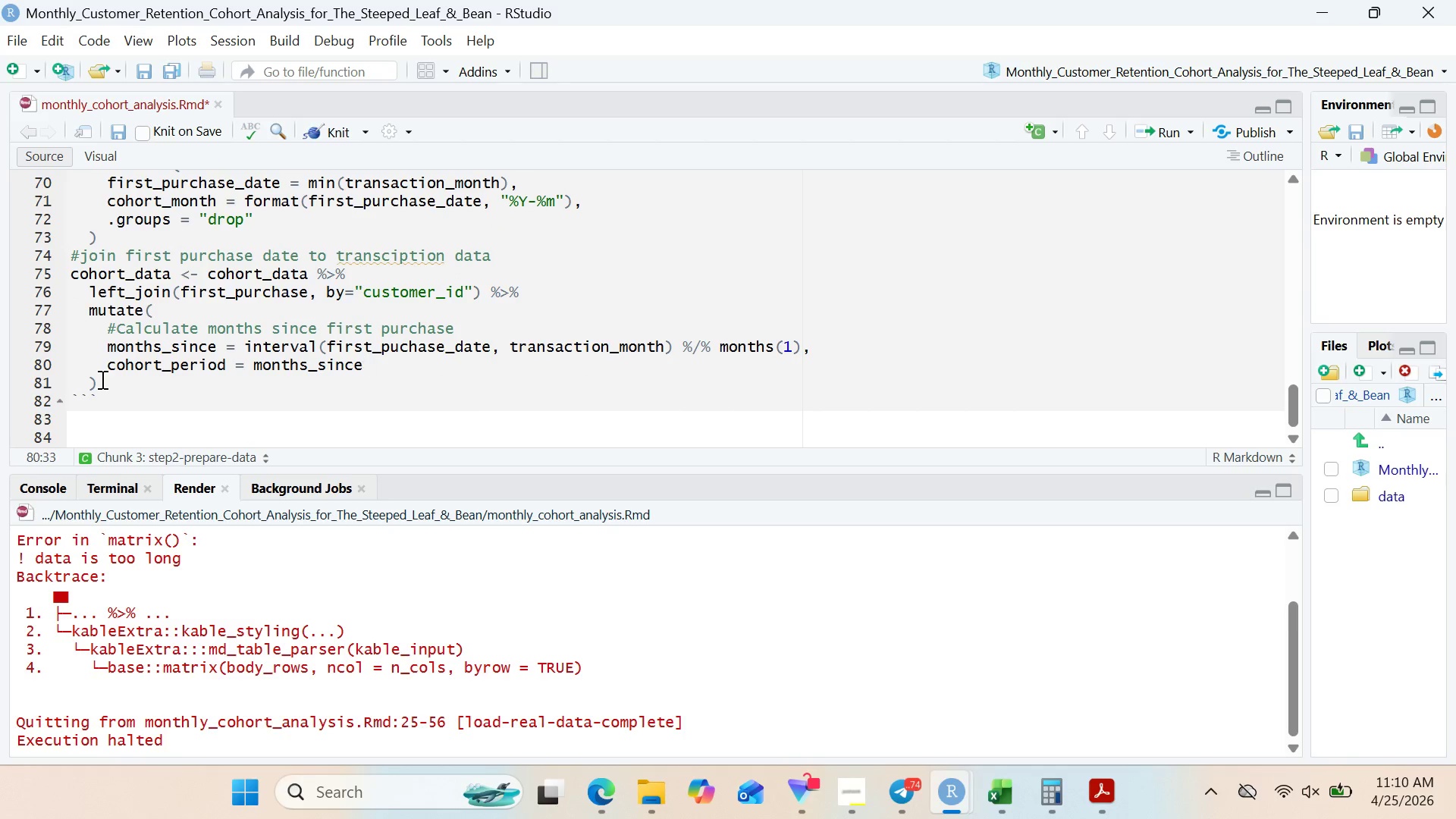 
left_click([97, 381])
 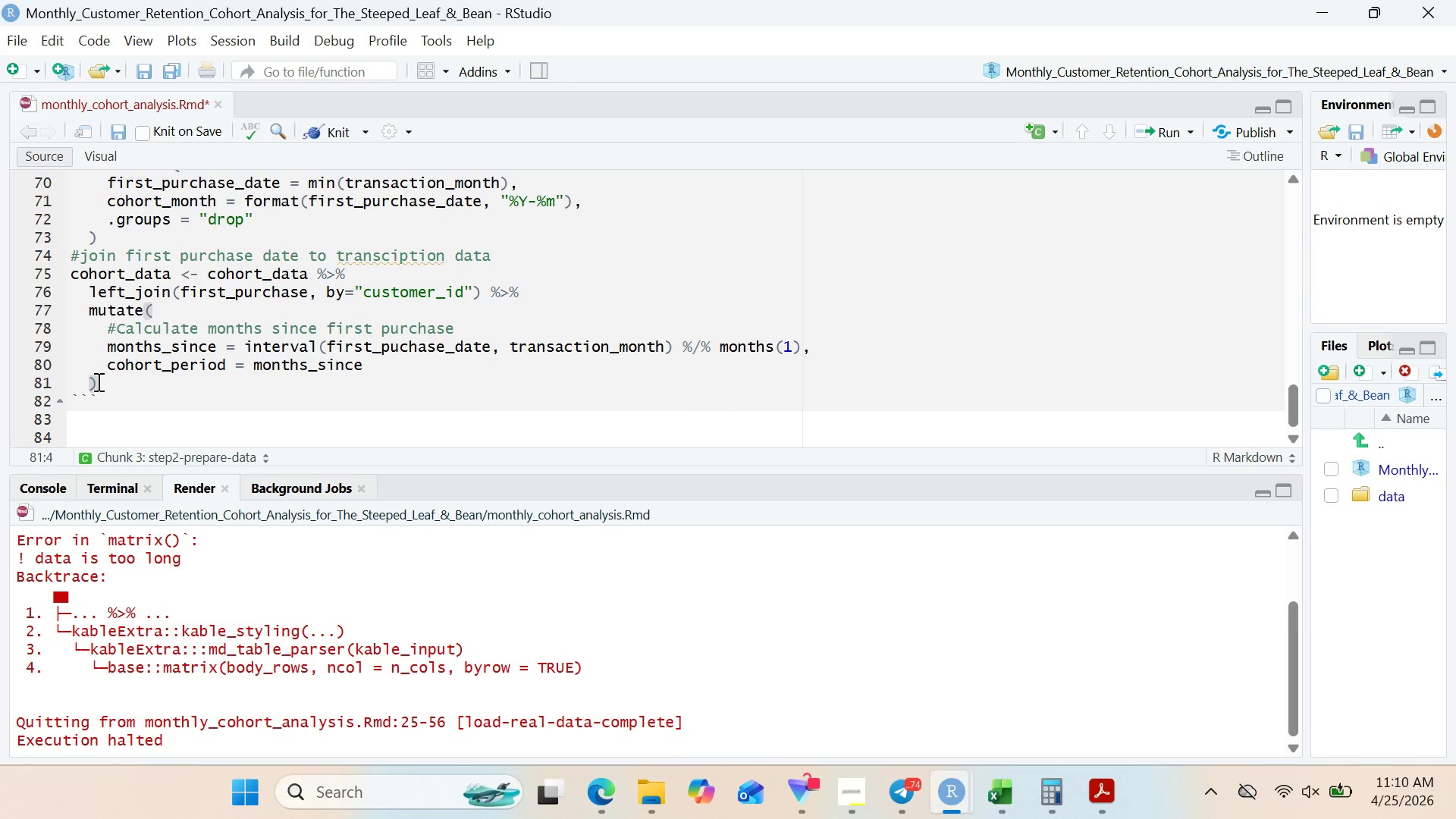 
key(Enter)
 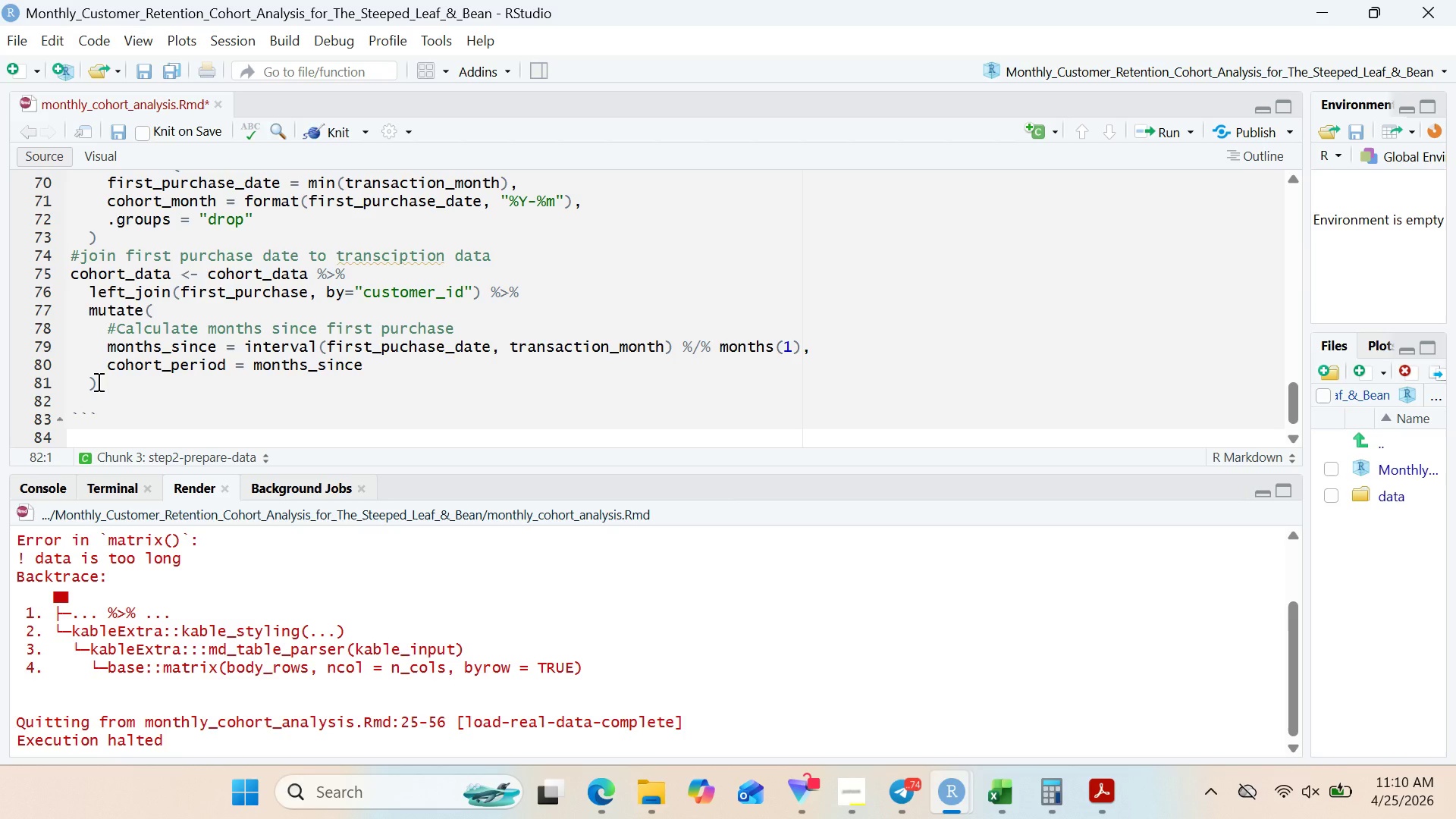 
wait(13.44)
 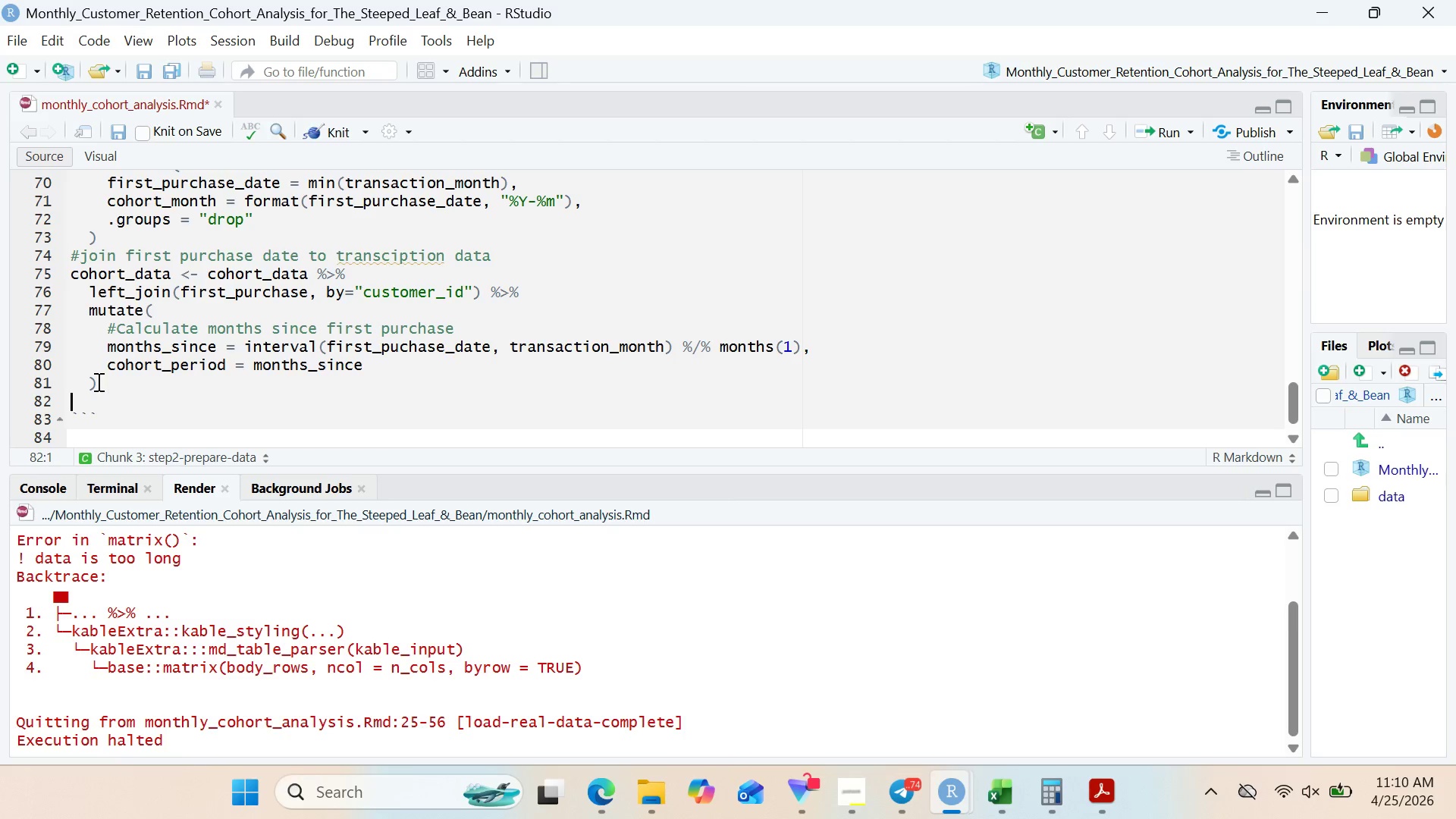 
type(#View prepared data)
 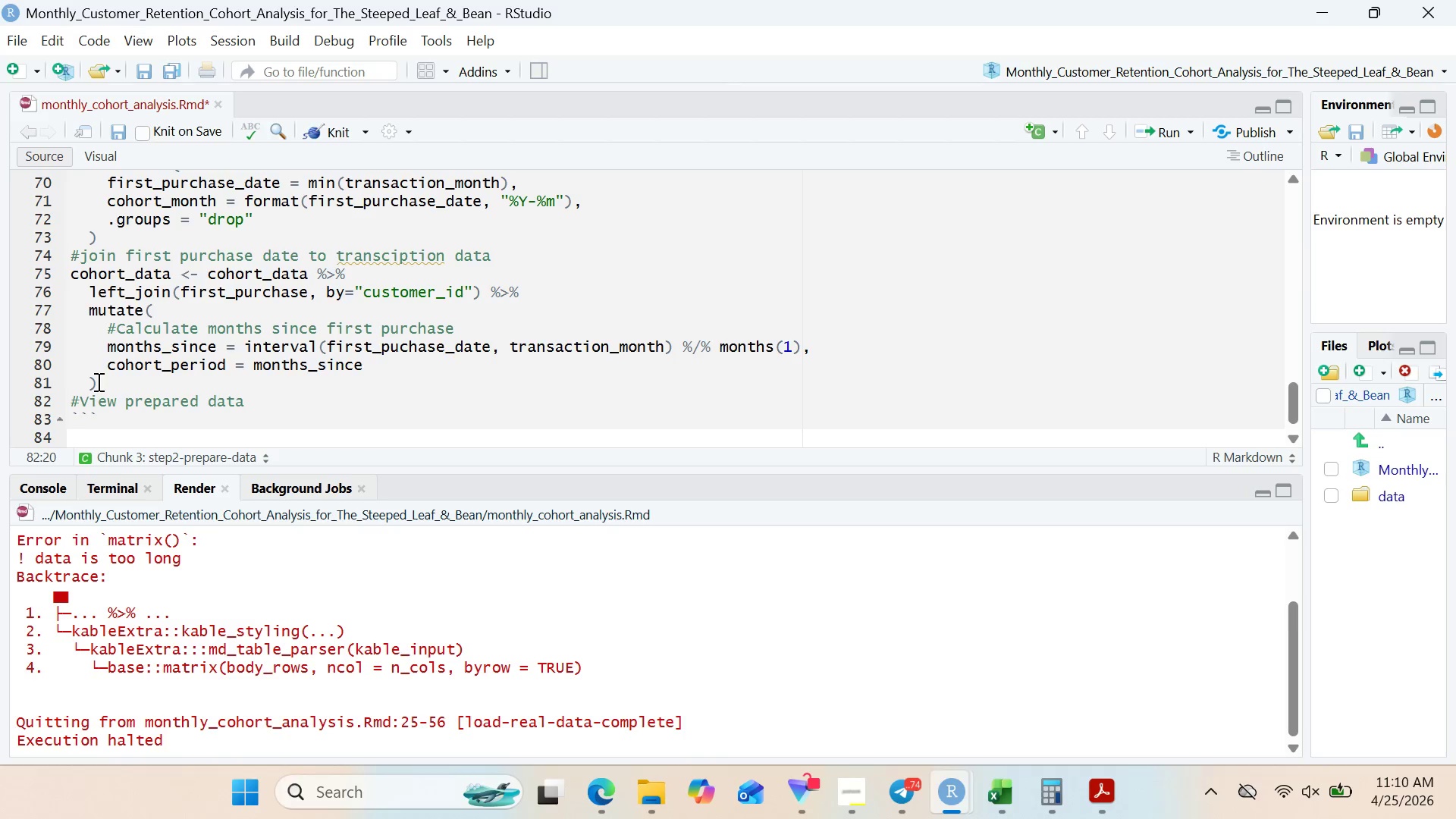 
key(Enter)
 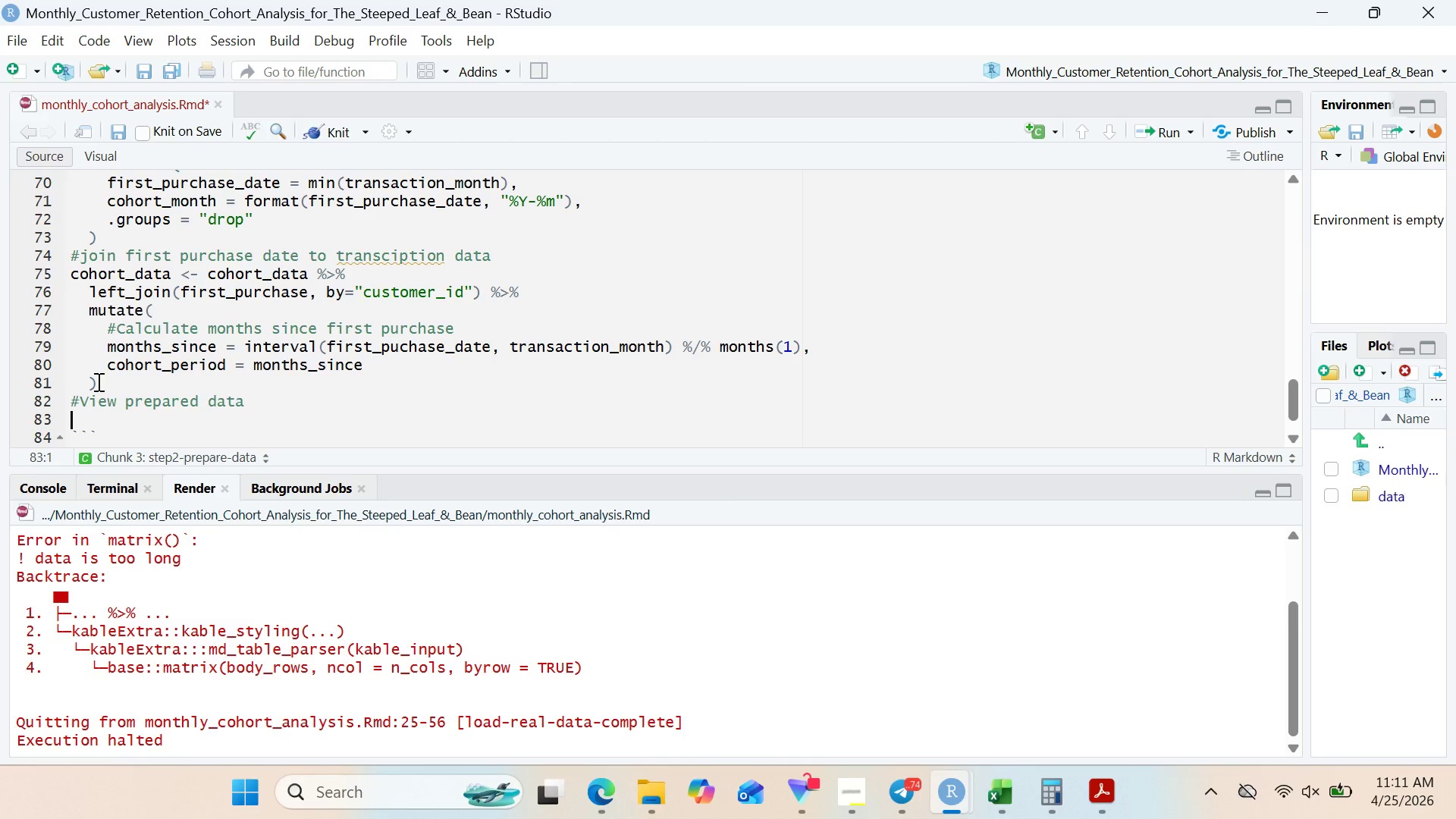 
wait(33.27)
 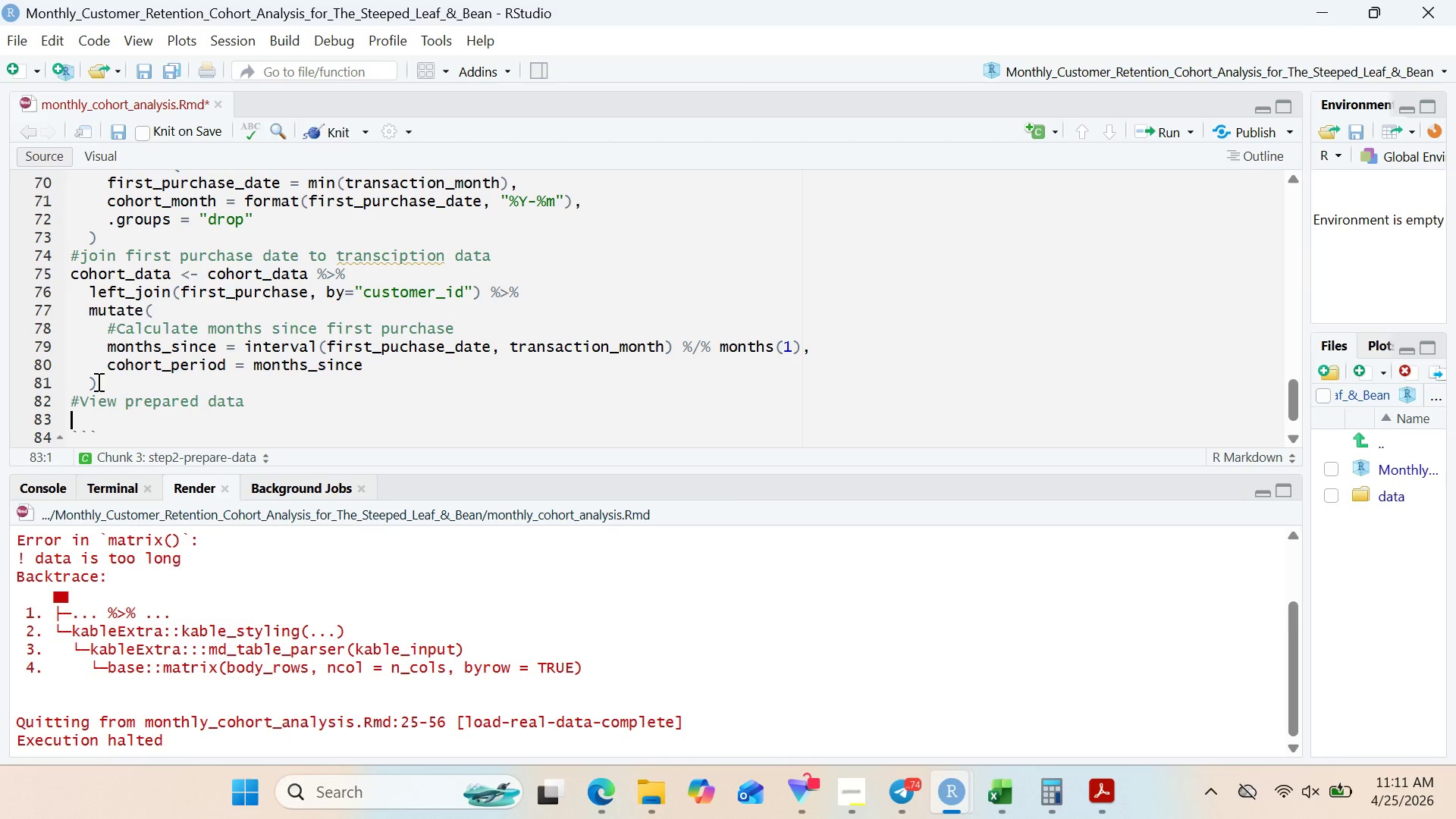 
type(head(cohort_data, 10)
 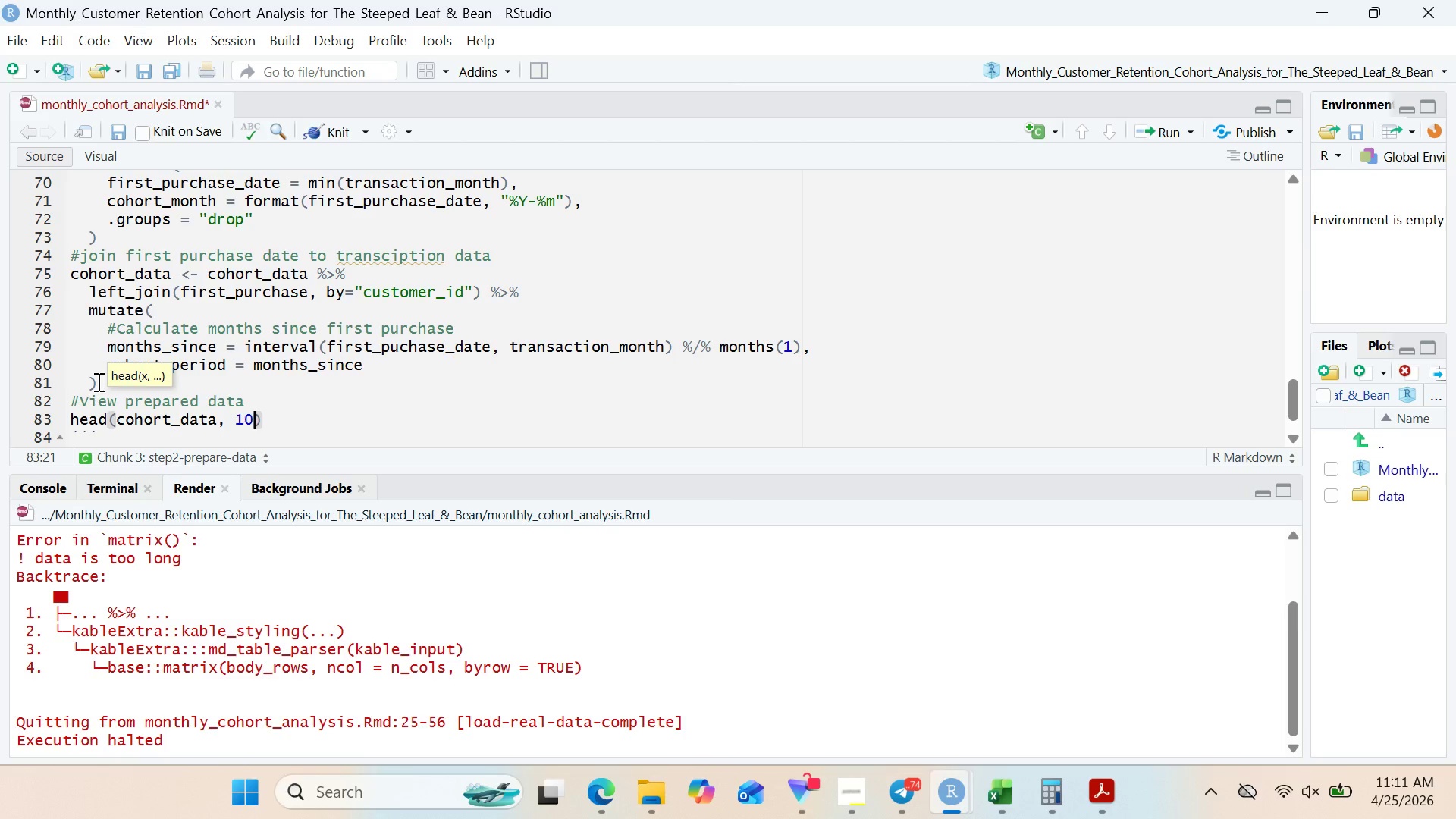 
key(ArrowRight)
 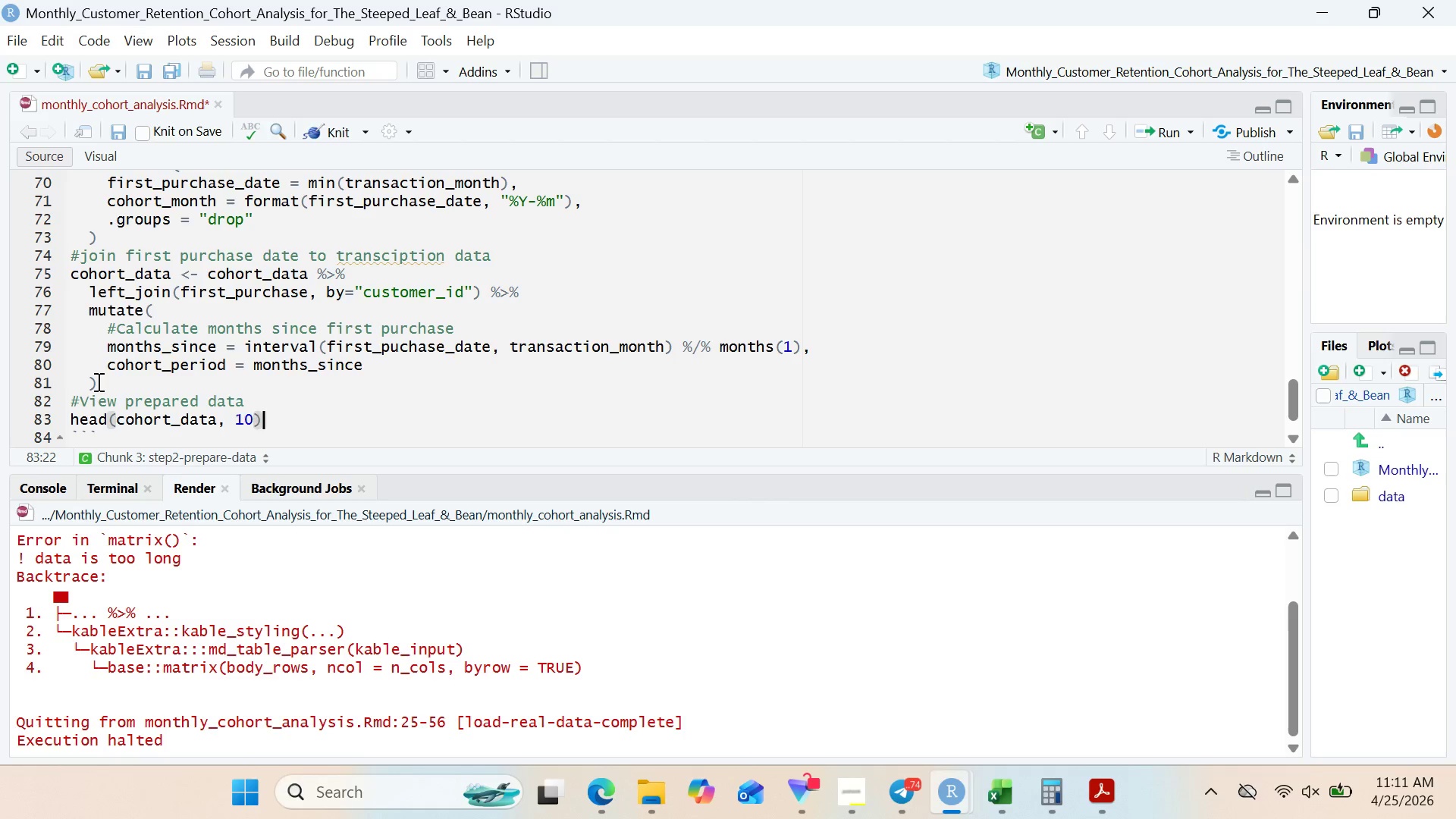 
key(Space)
 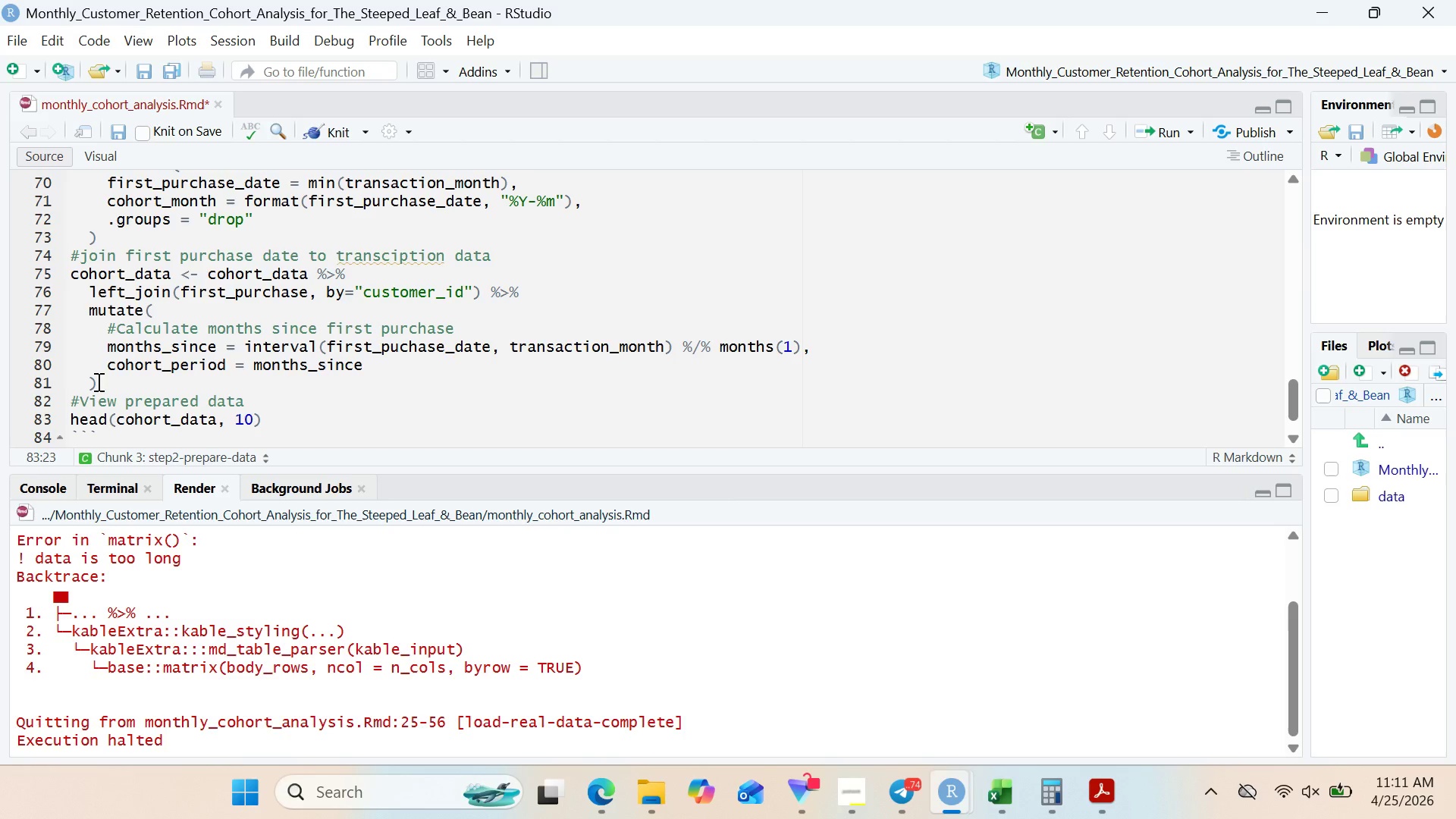 
key(Shift+5)
 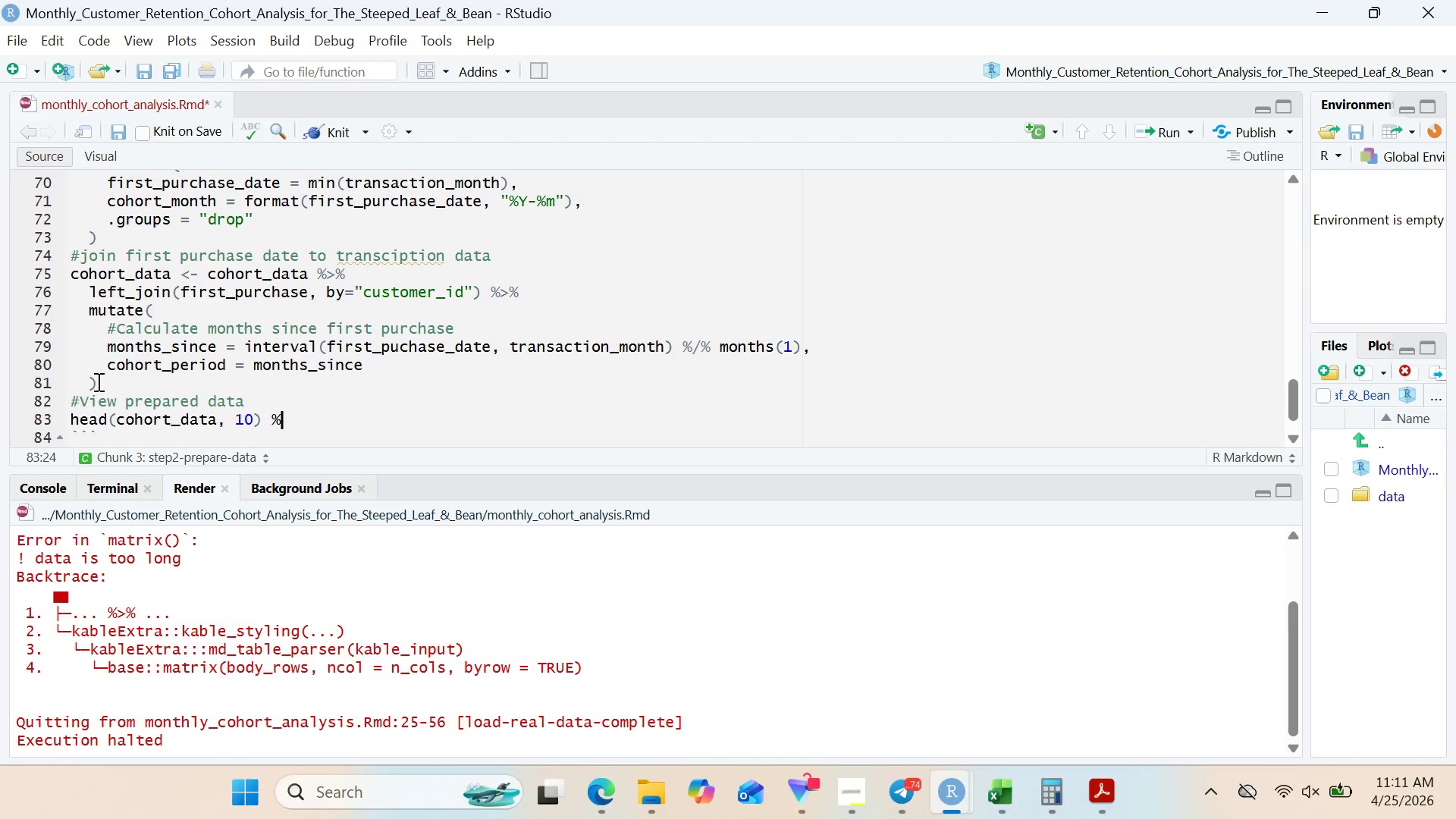 
key(Shift+Period)
 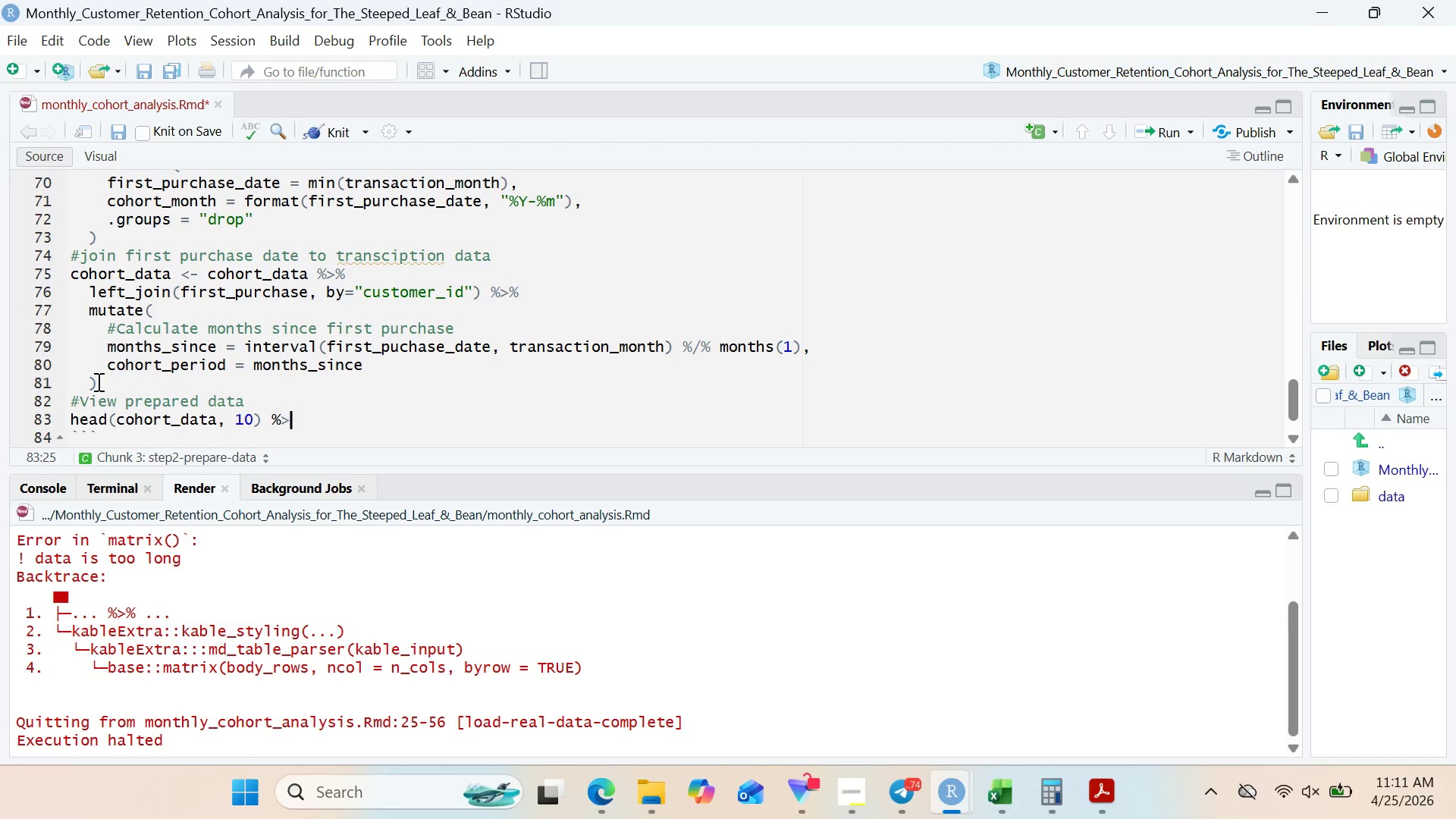 
key(Shift+5)
 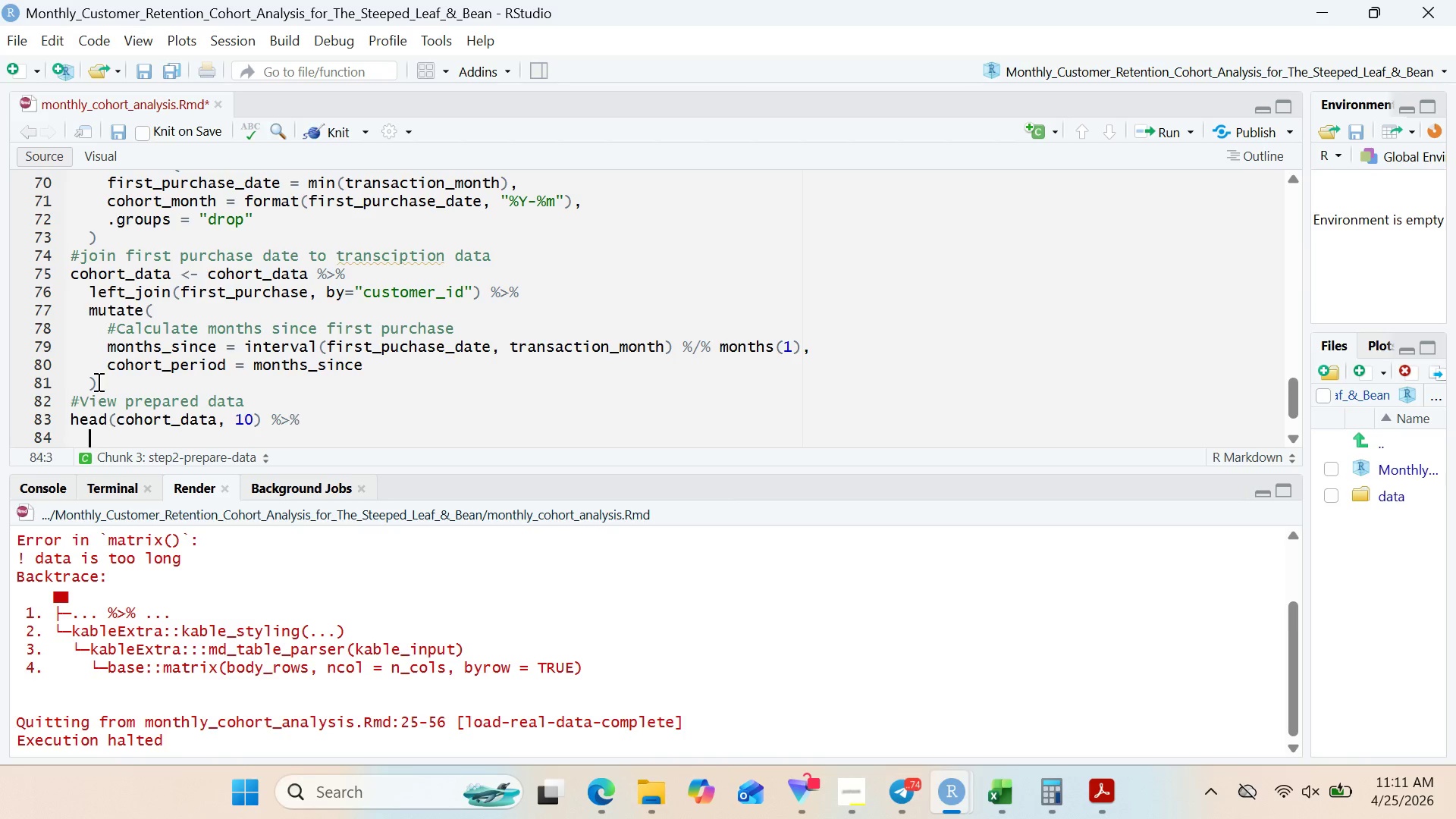 
key(Enter)
 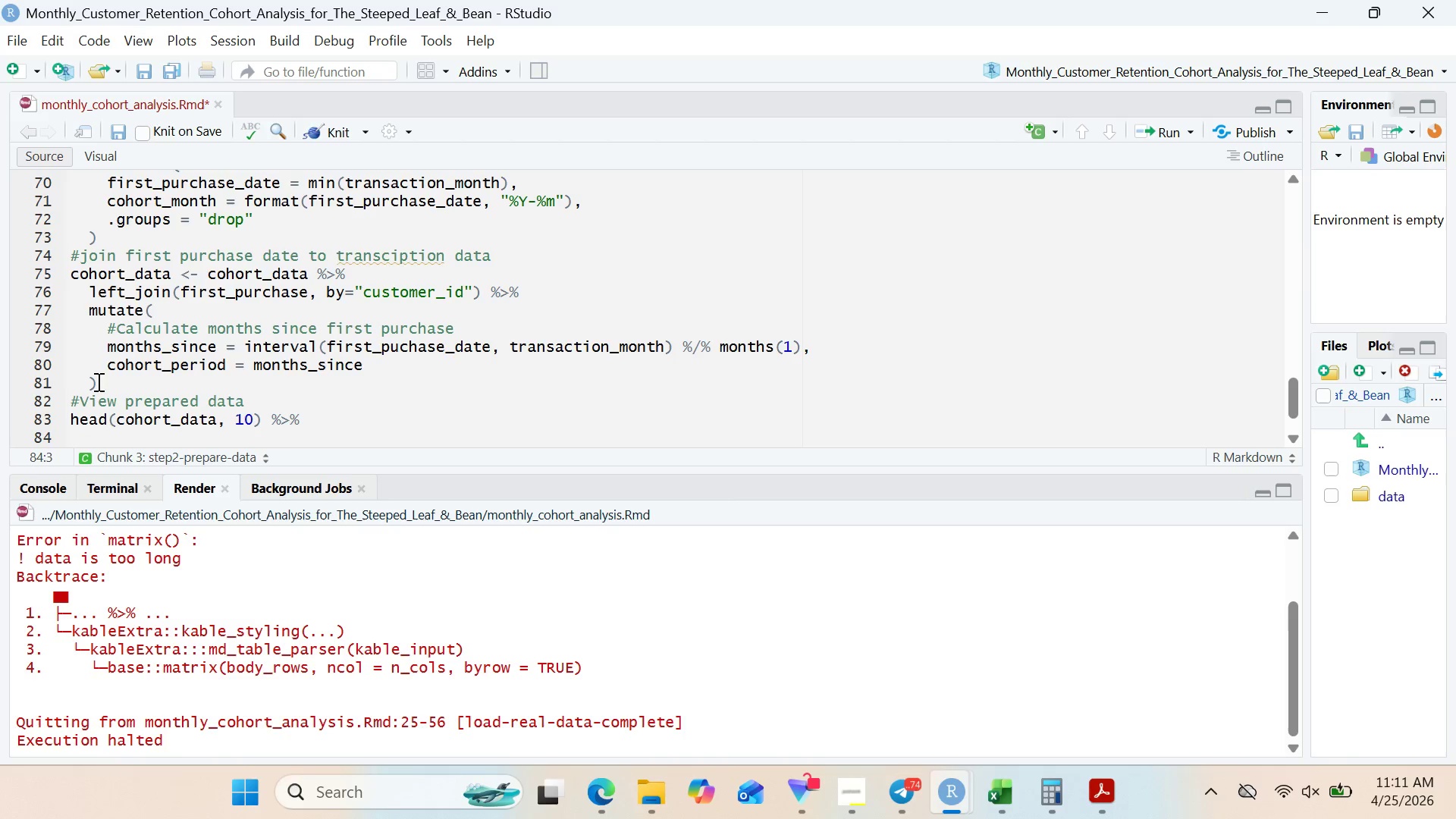 
type(kable)
 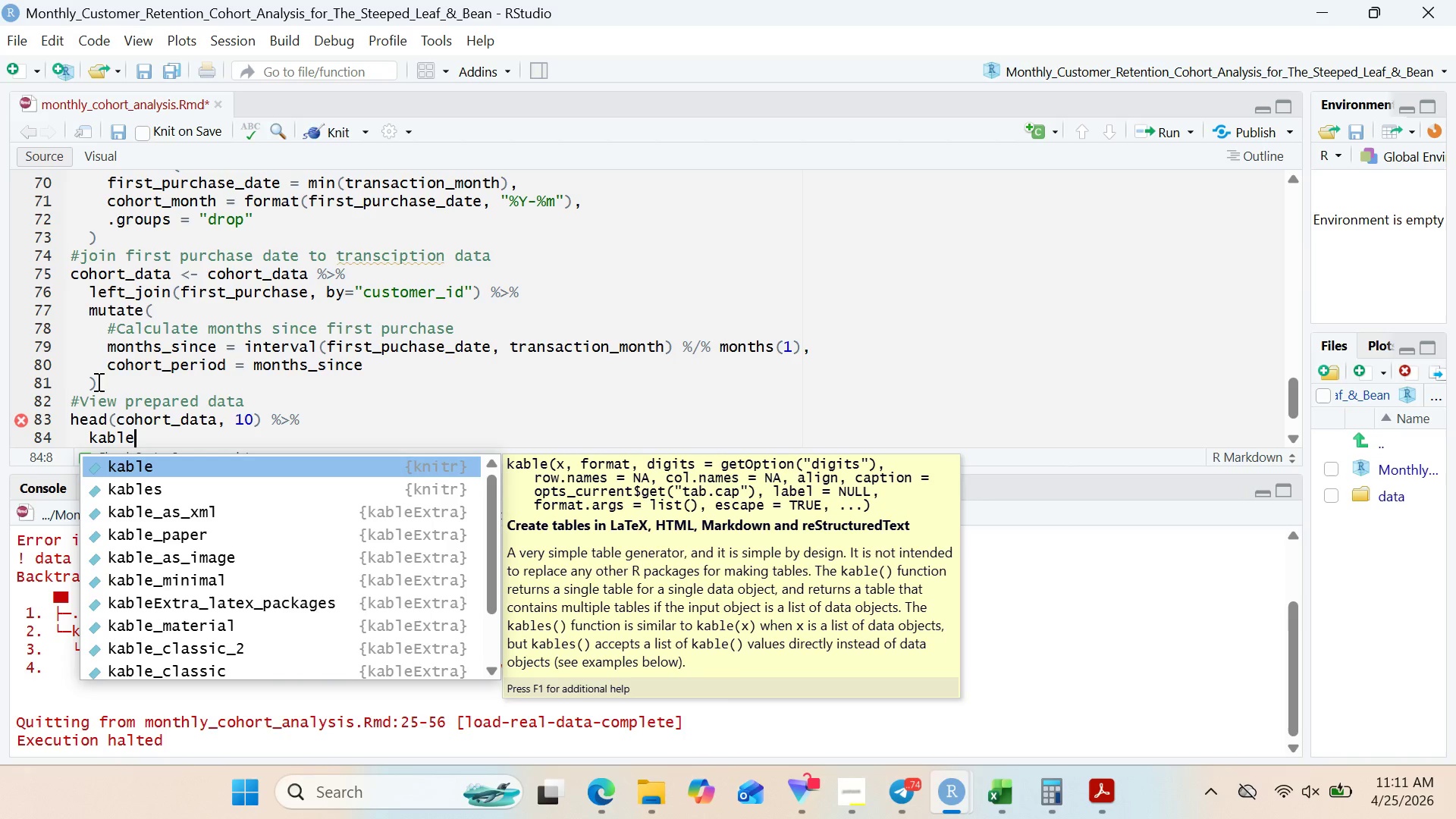 
key(Shift+Minus)
 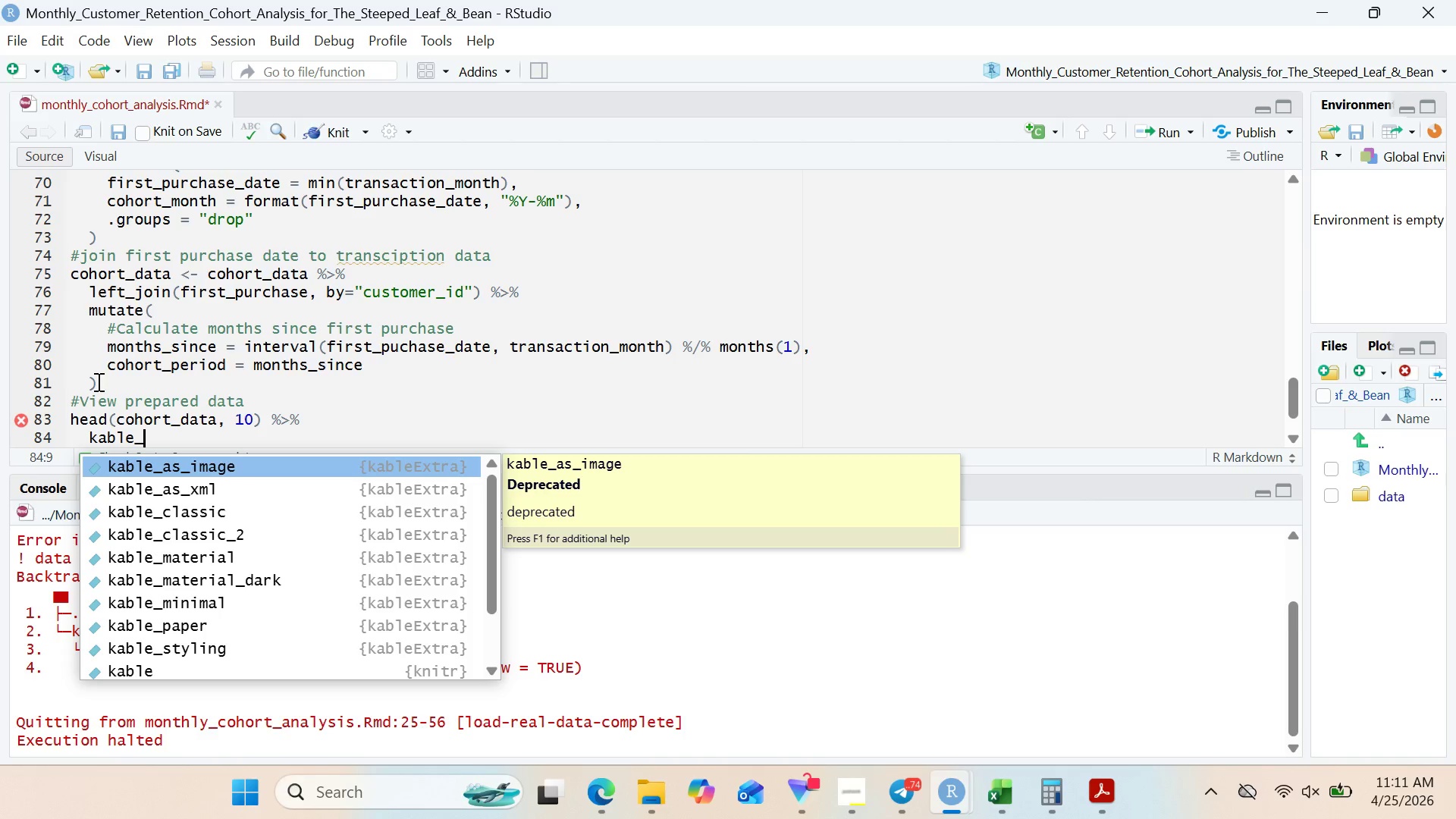 
wait(5.52)
 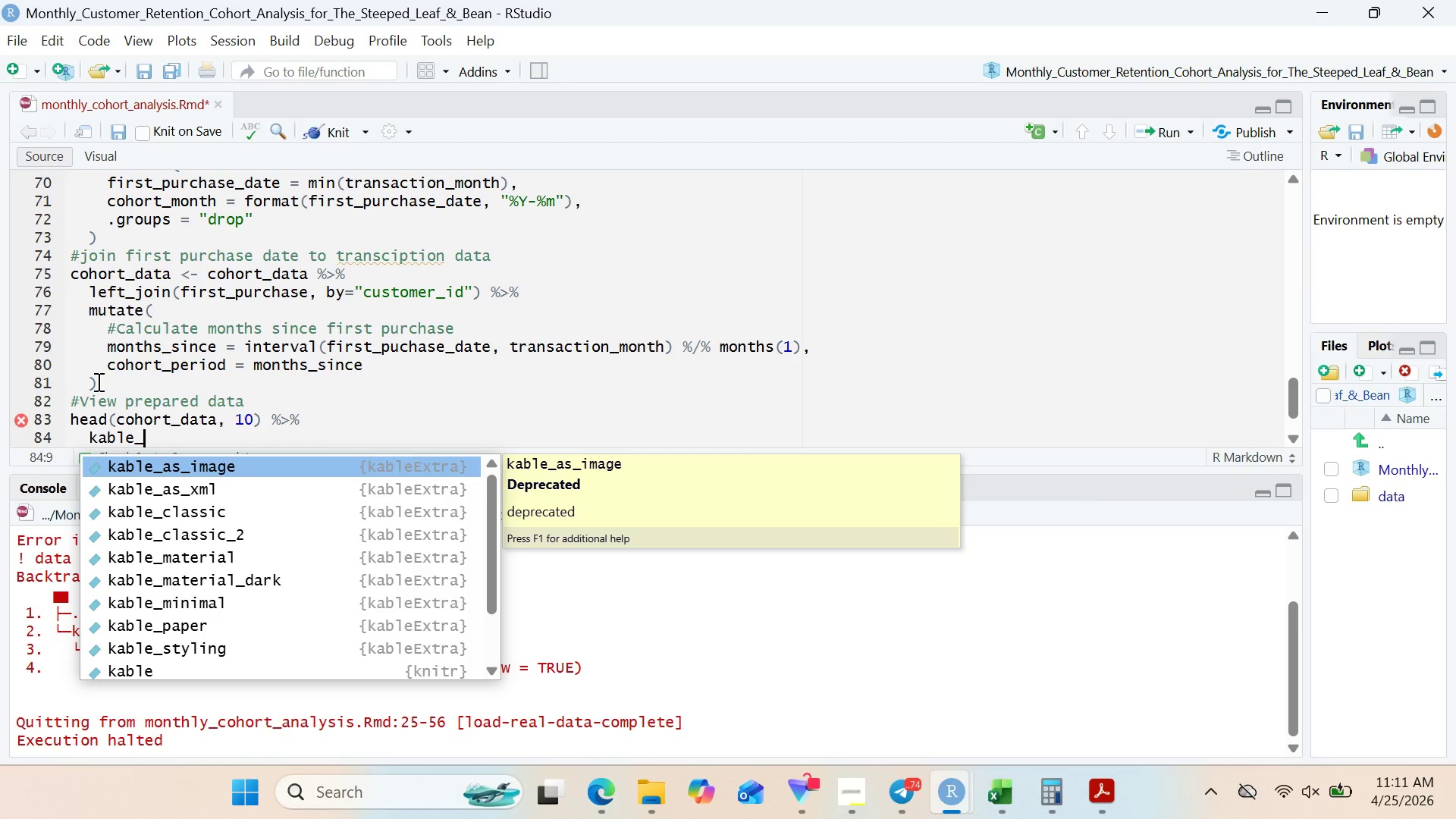 
type(sty)
 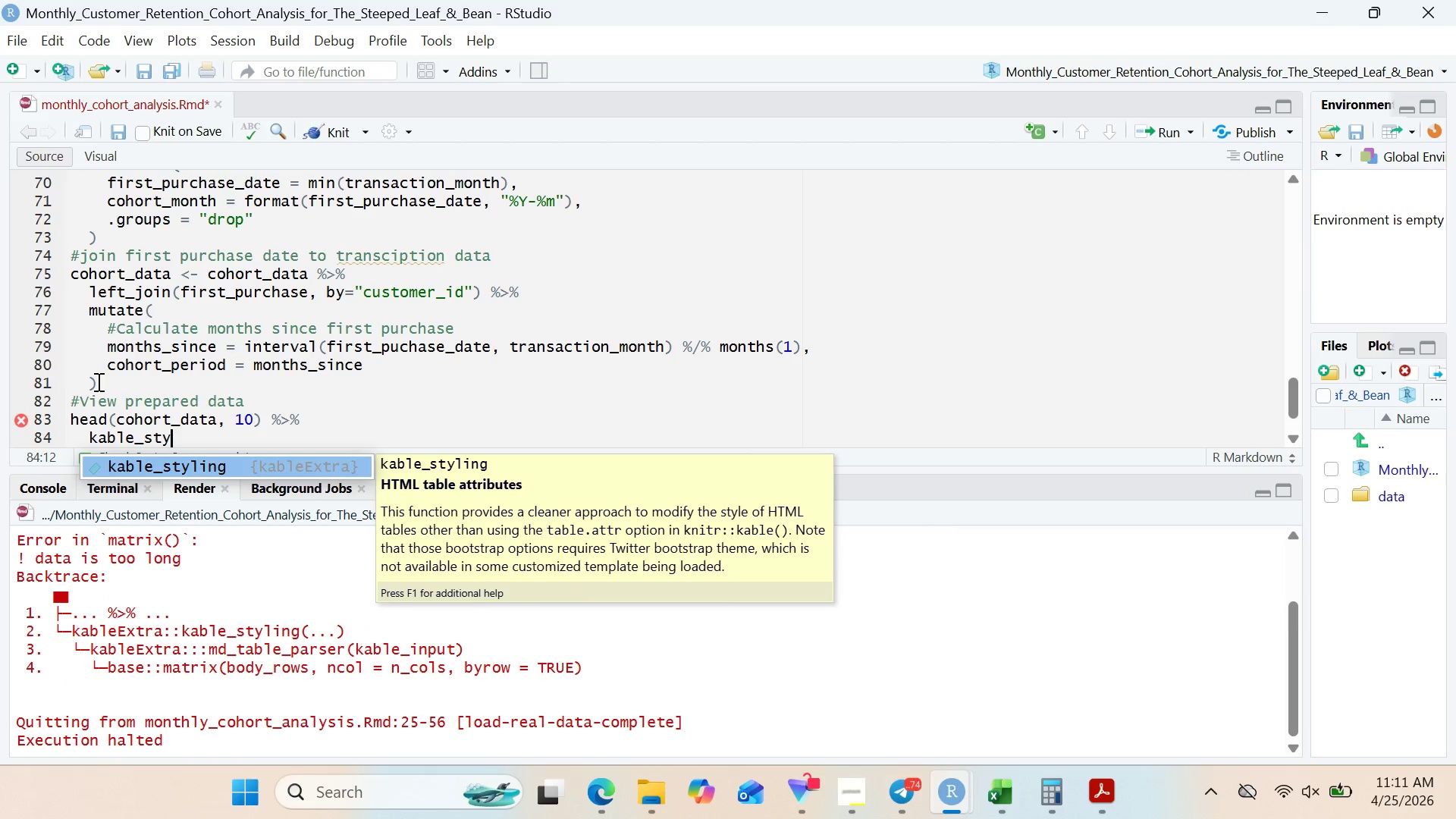 
key(Enter)
 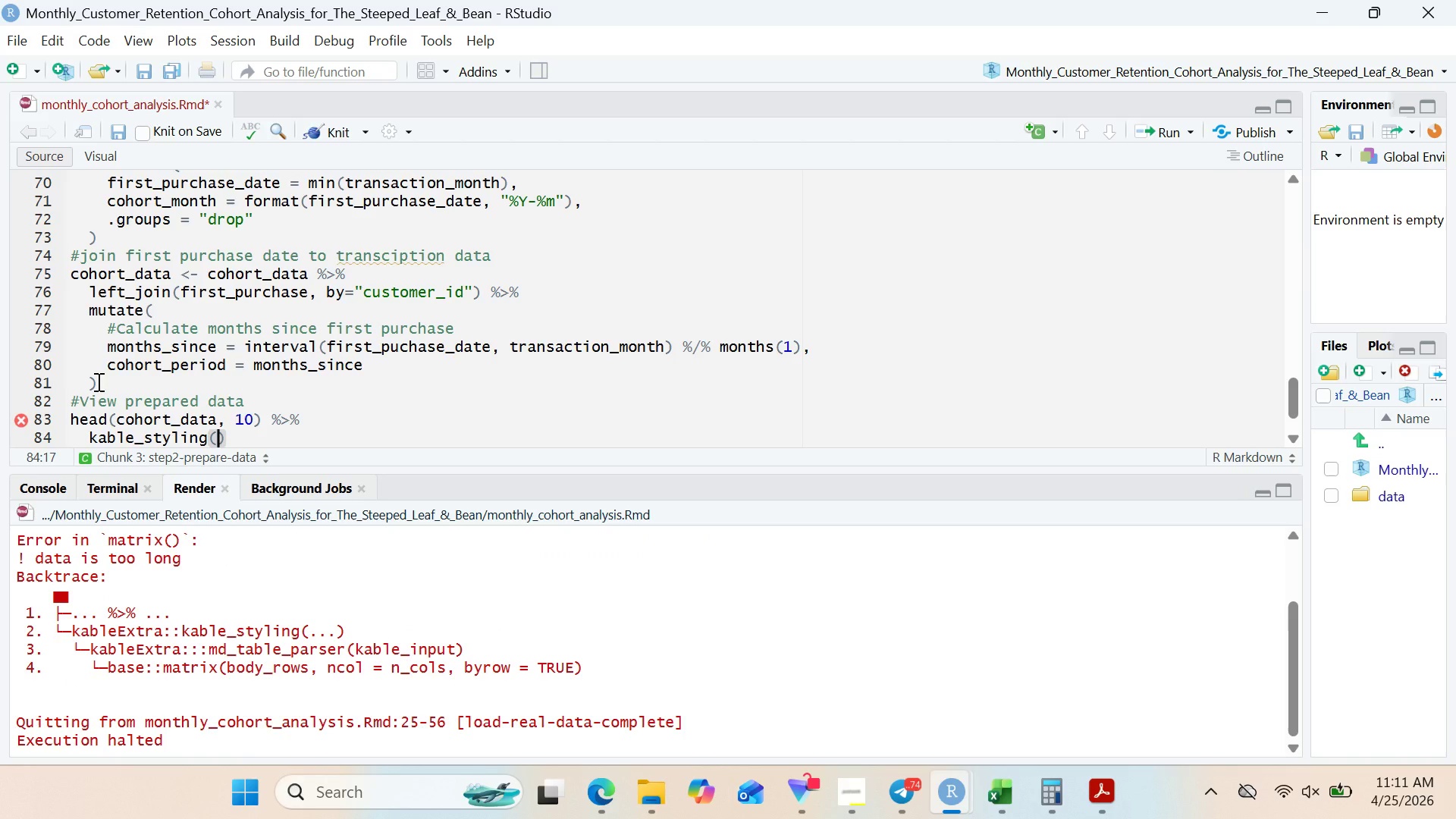 
key(Shift+9)
 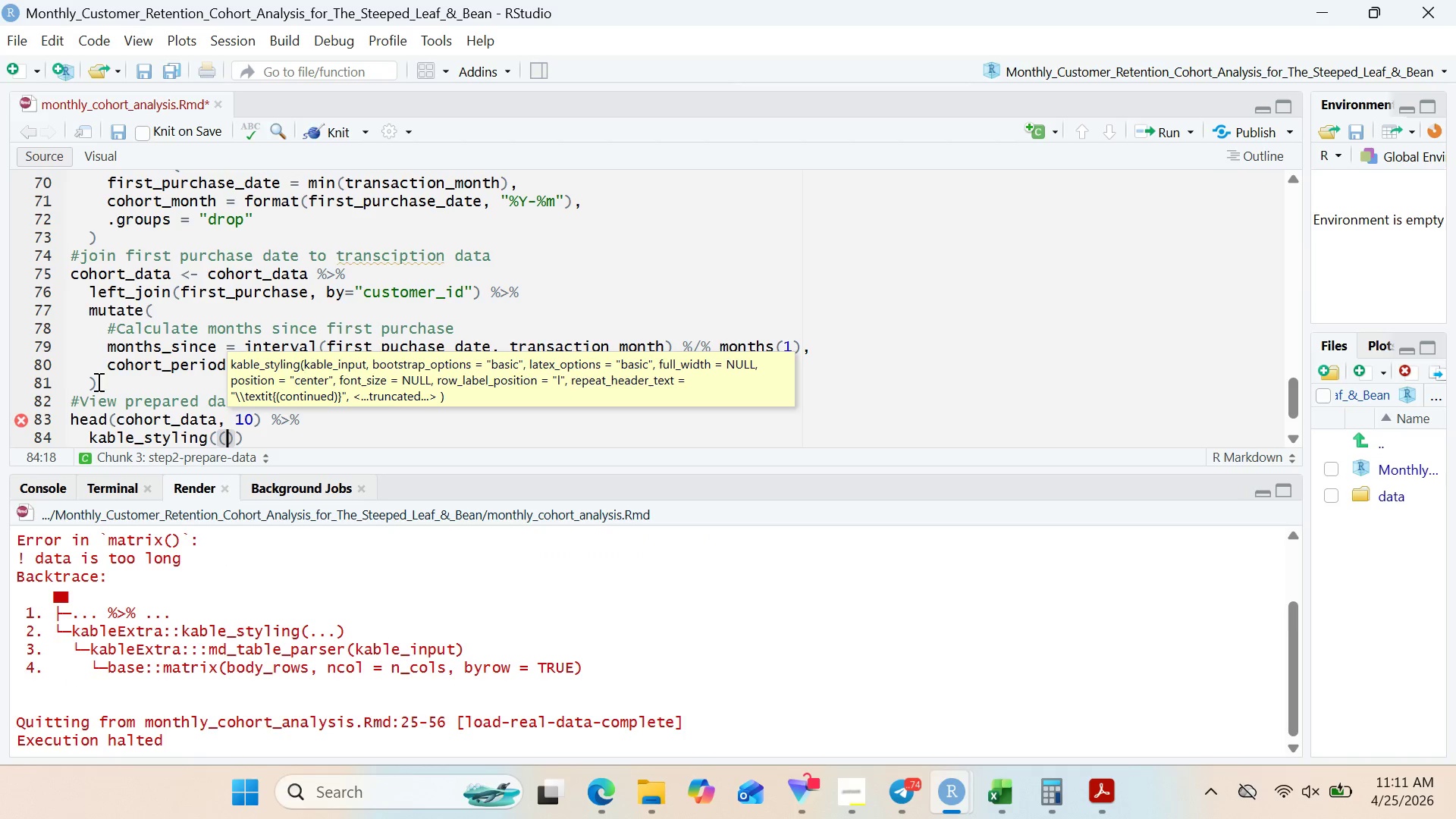 
key(Backspace)
 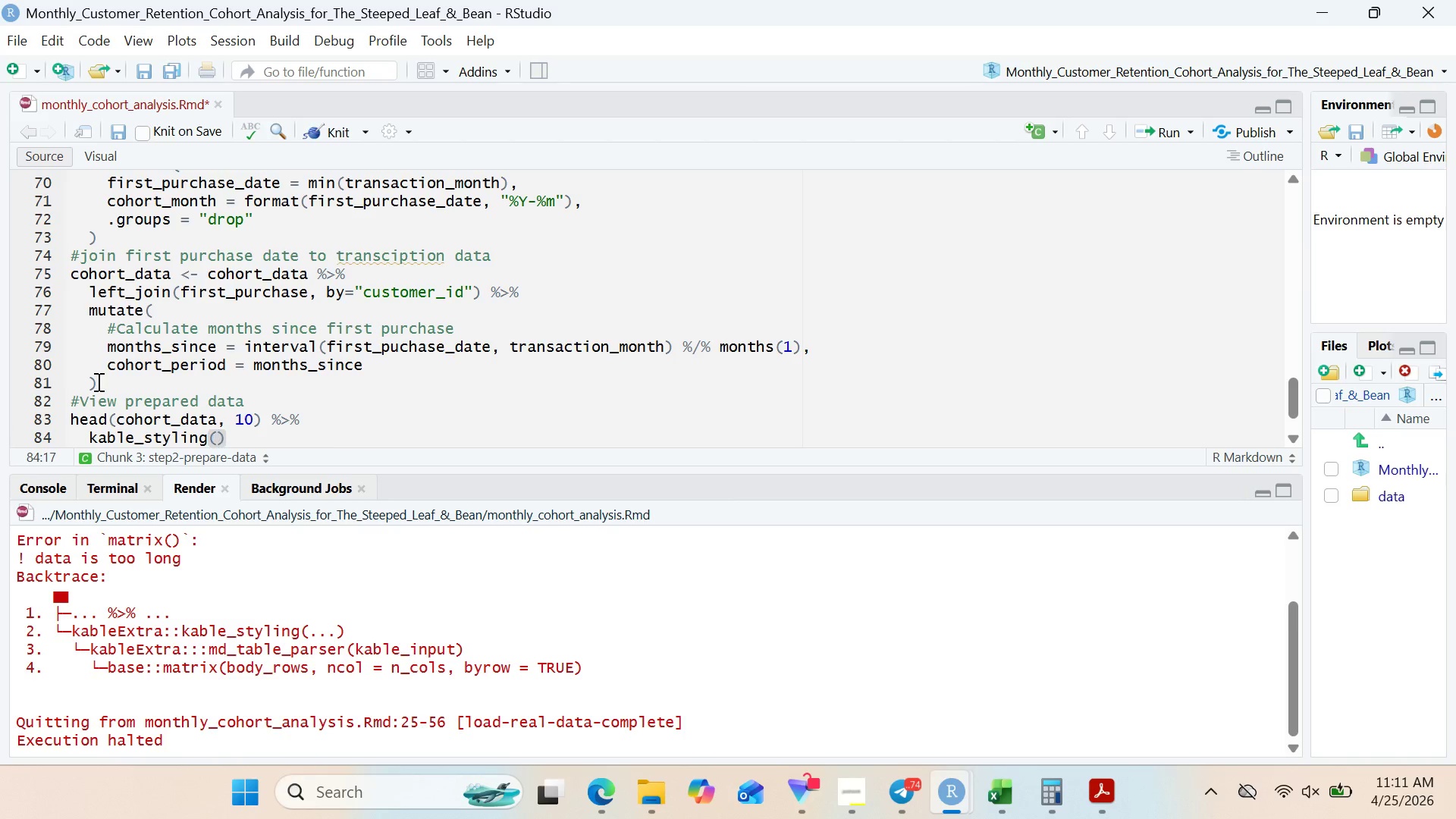 
wait(9.53)
 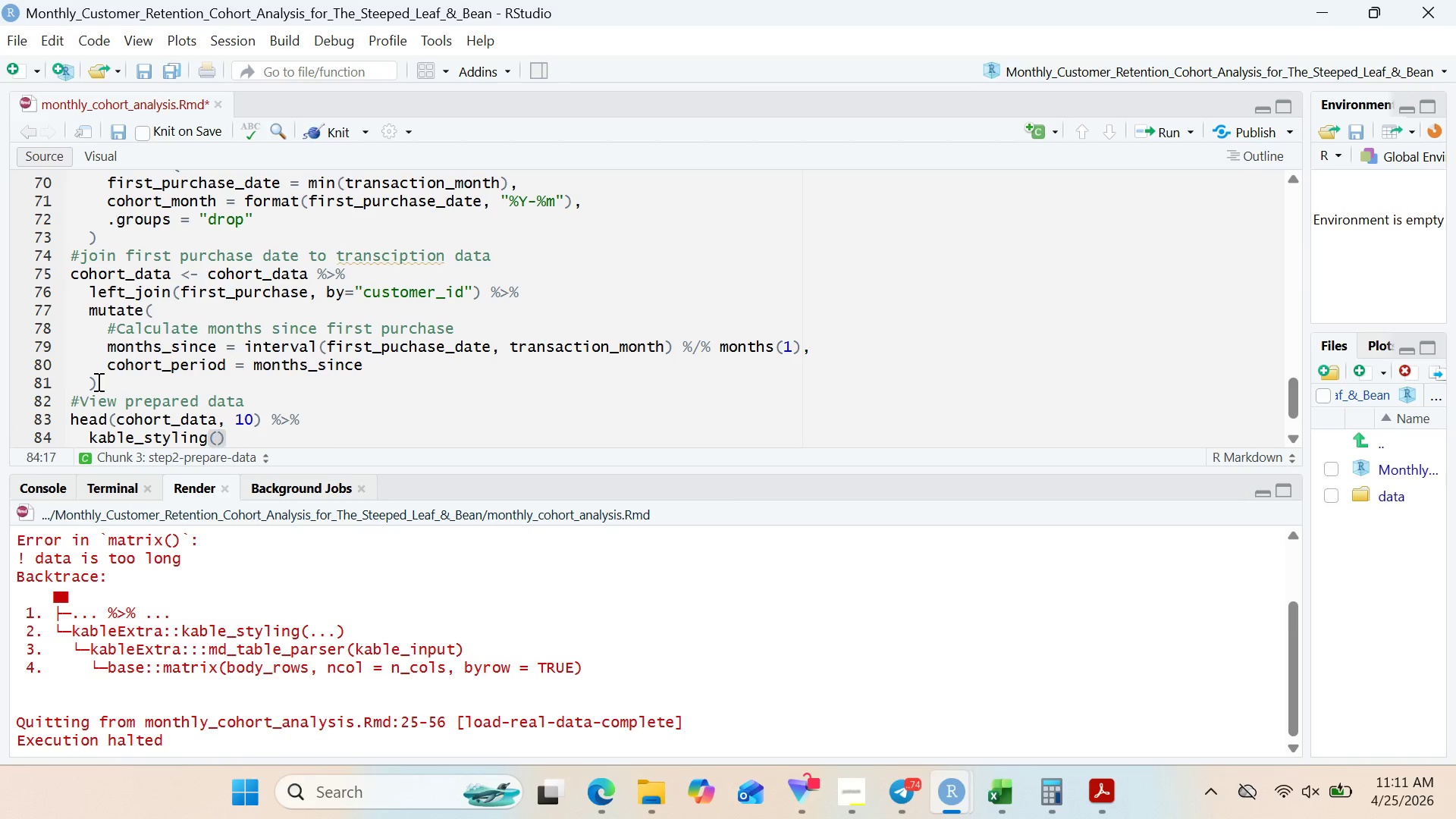 
type(botoo)
key(Backspace)
key(Backspace)
key(Backspace)
type(ot)
 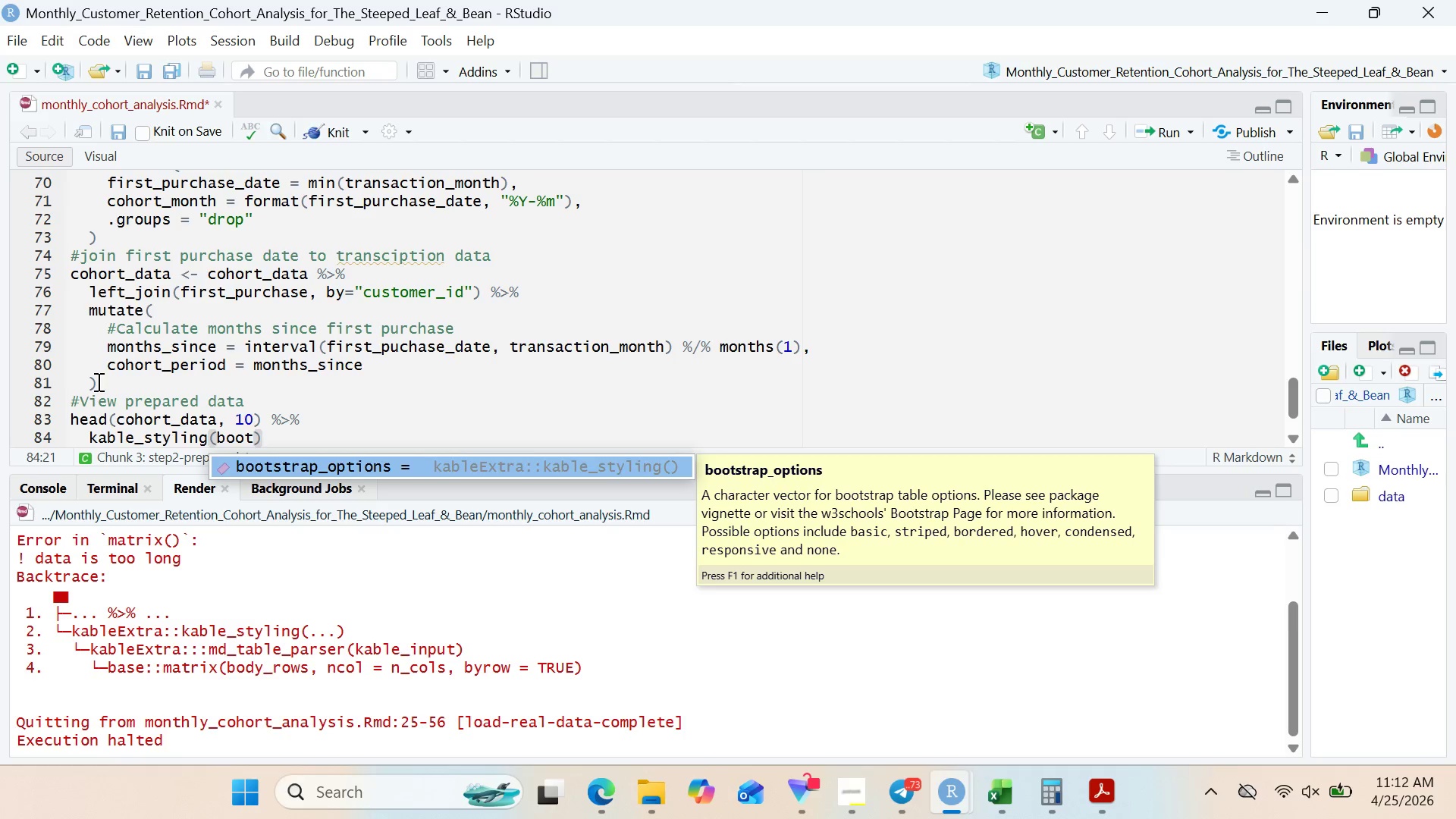 
key(Enter)
 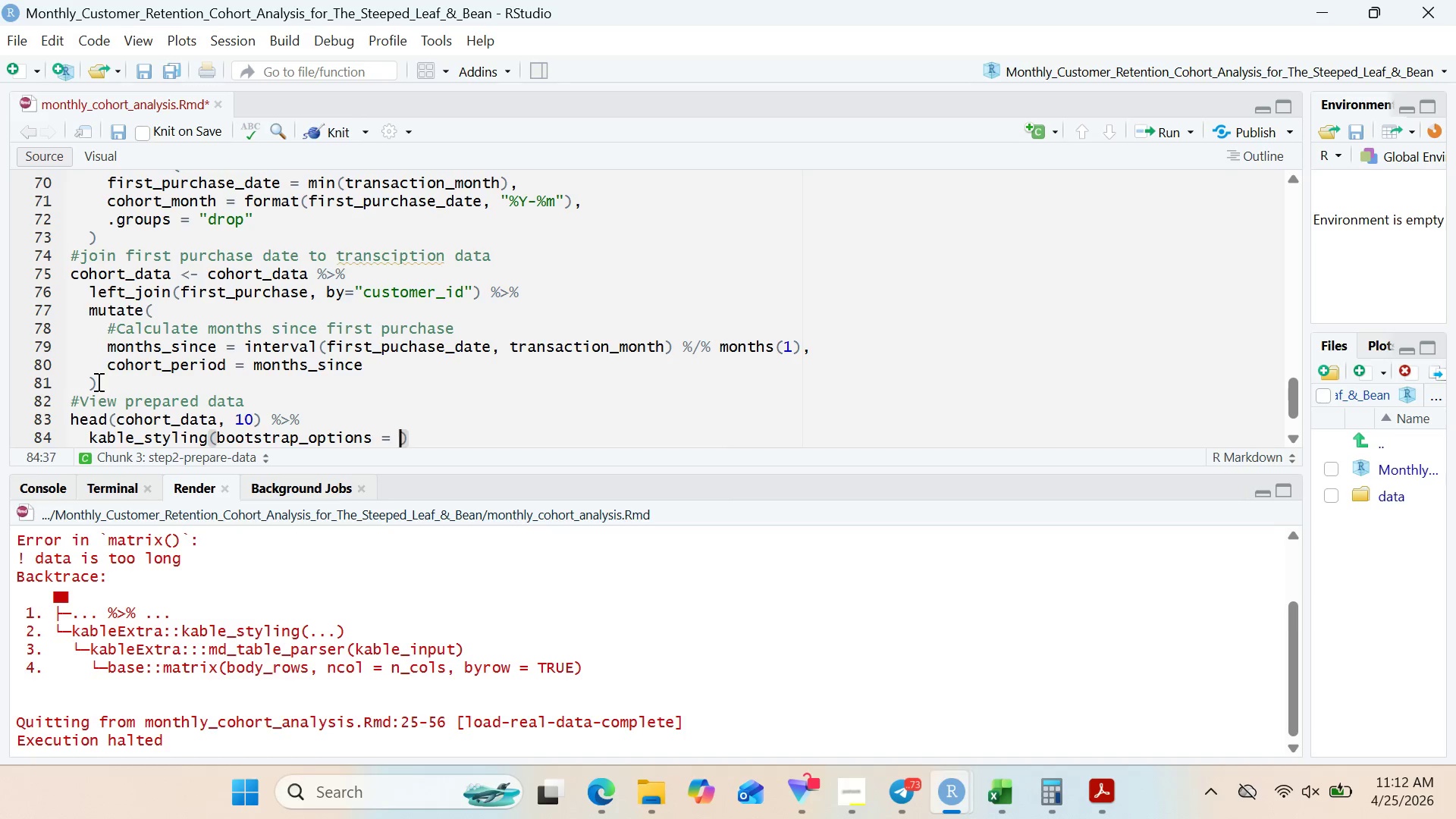 
type(c("striped)
 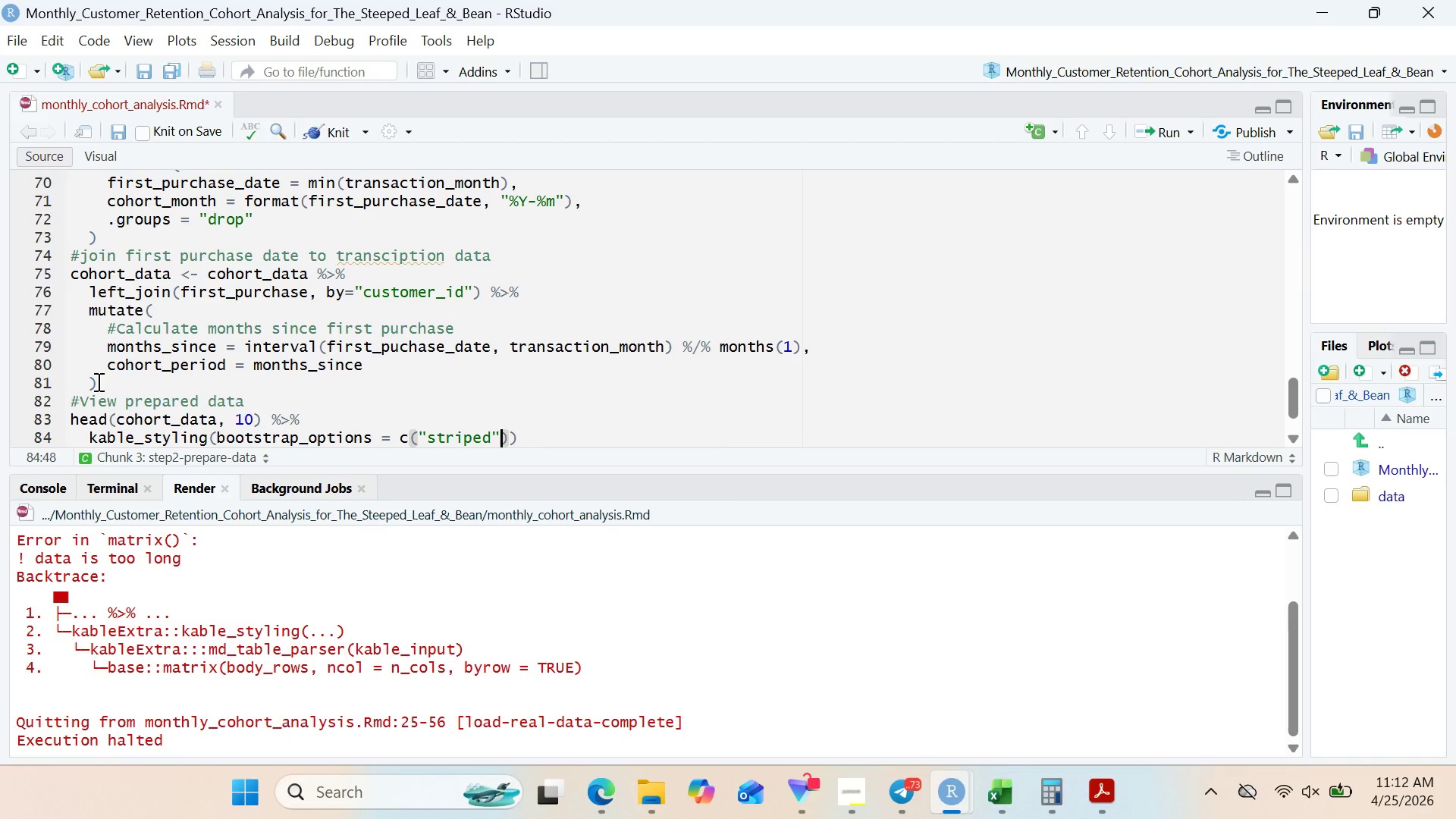 
 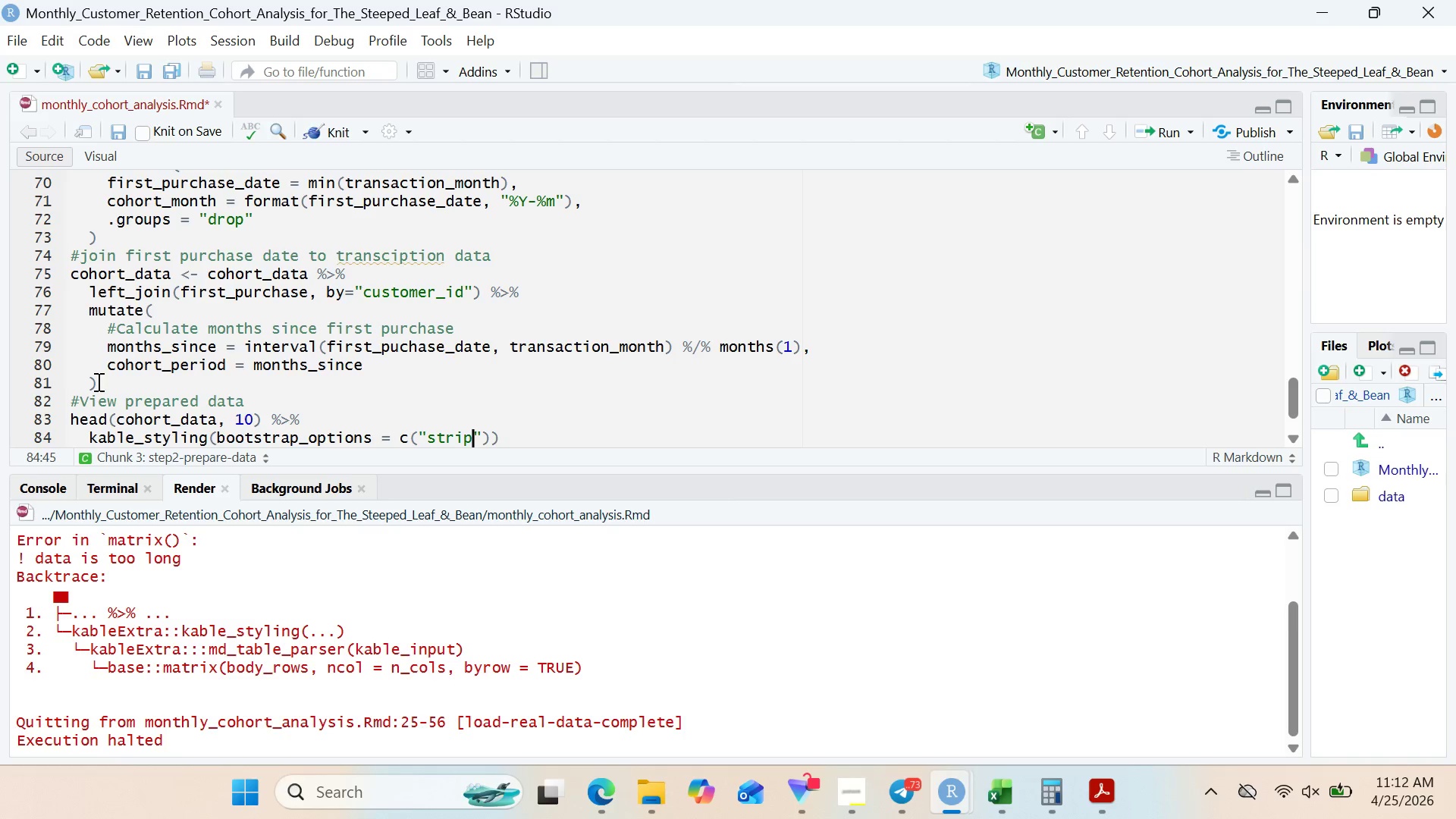 
key(ArrowRight)
 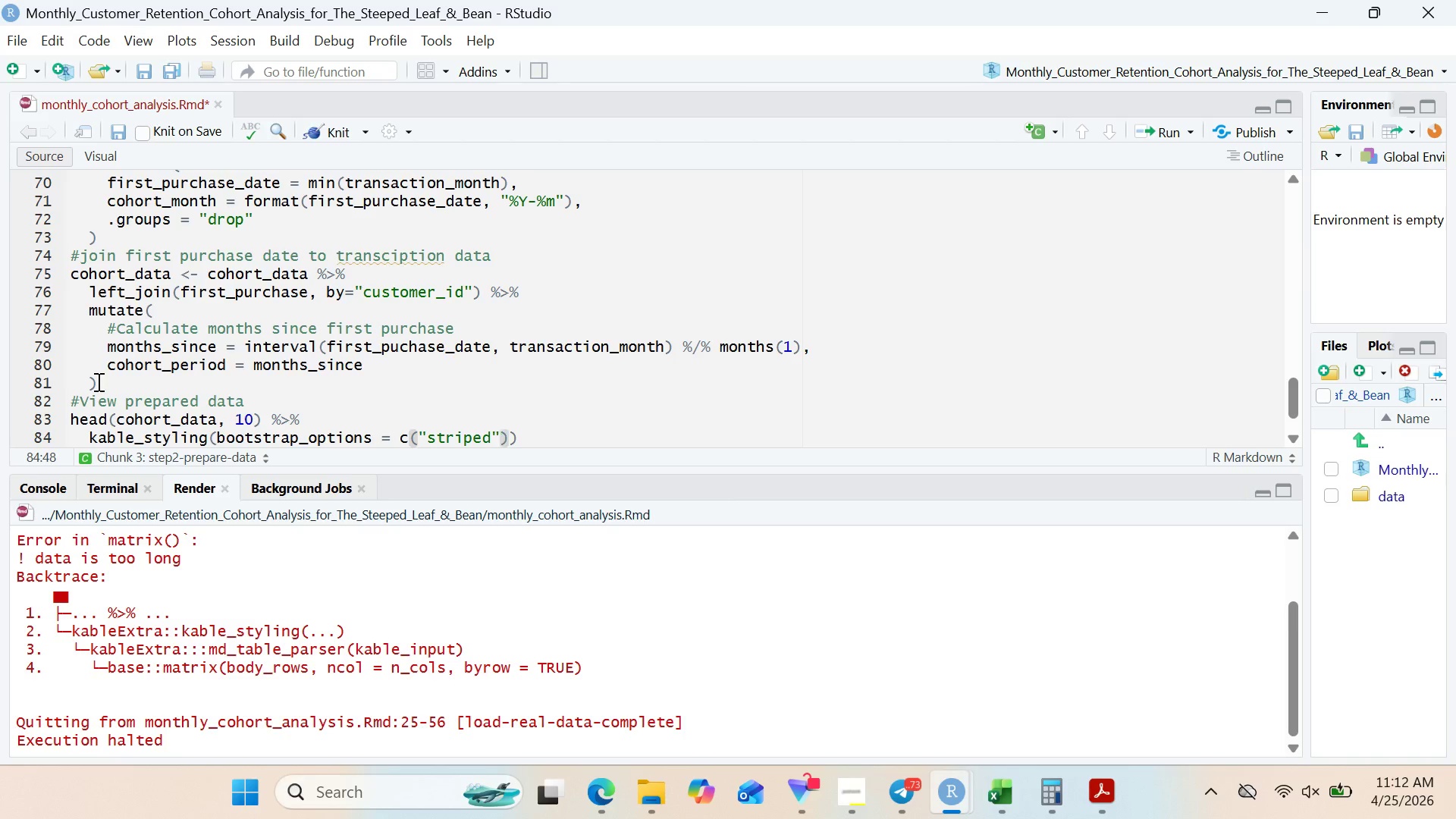 
type(, "hover)
 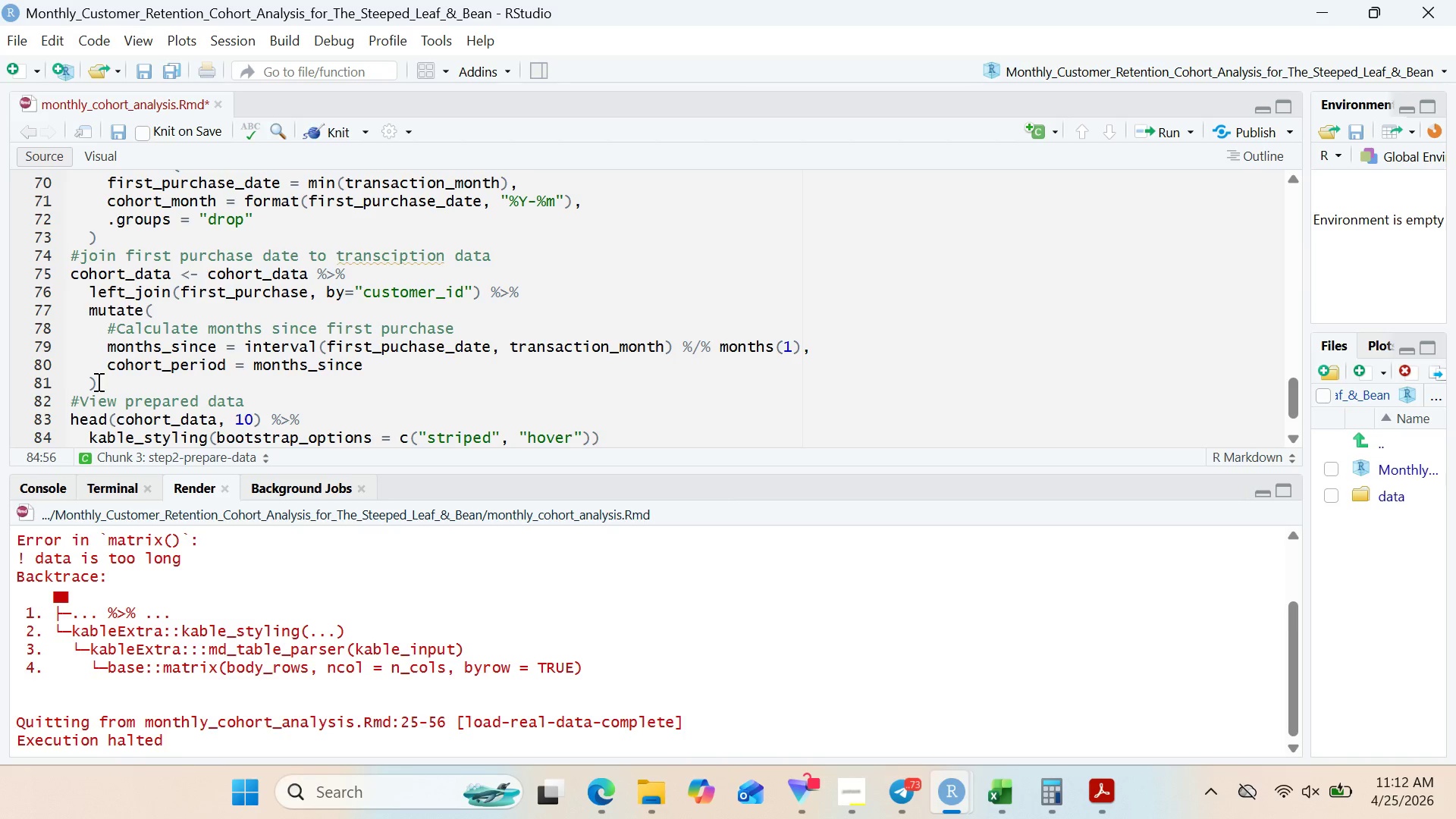 
wait(5.09)
 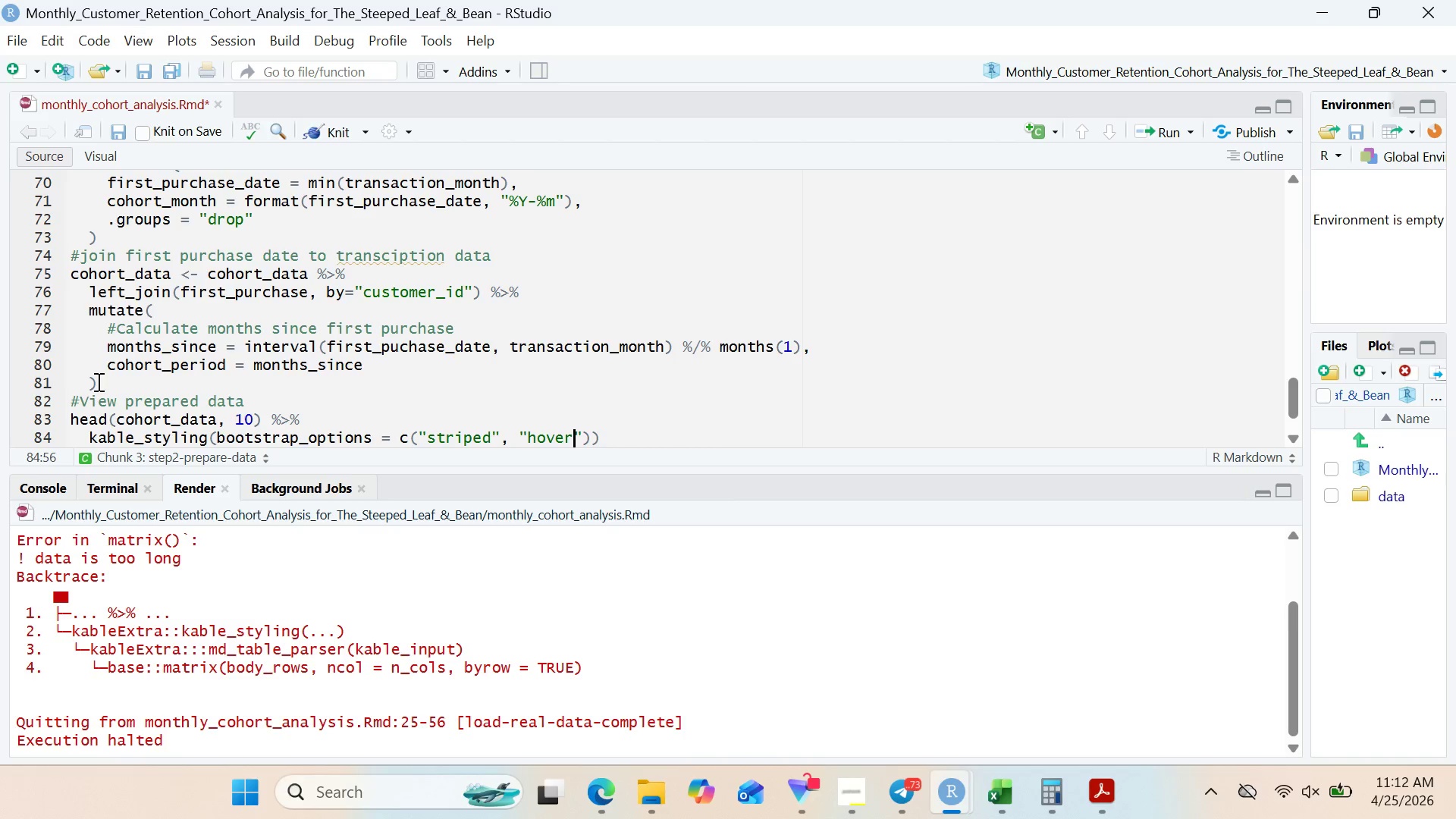 
left_click([146, 431])
 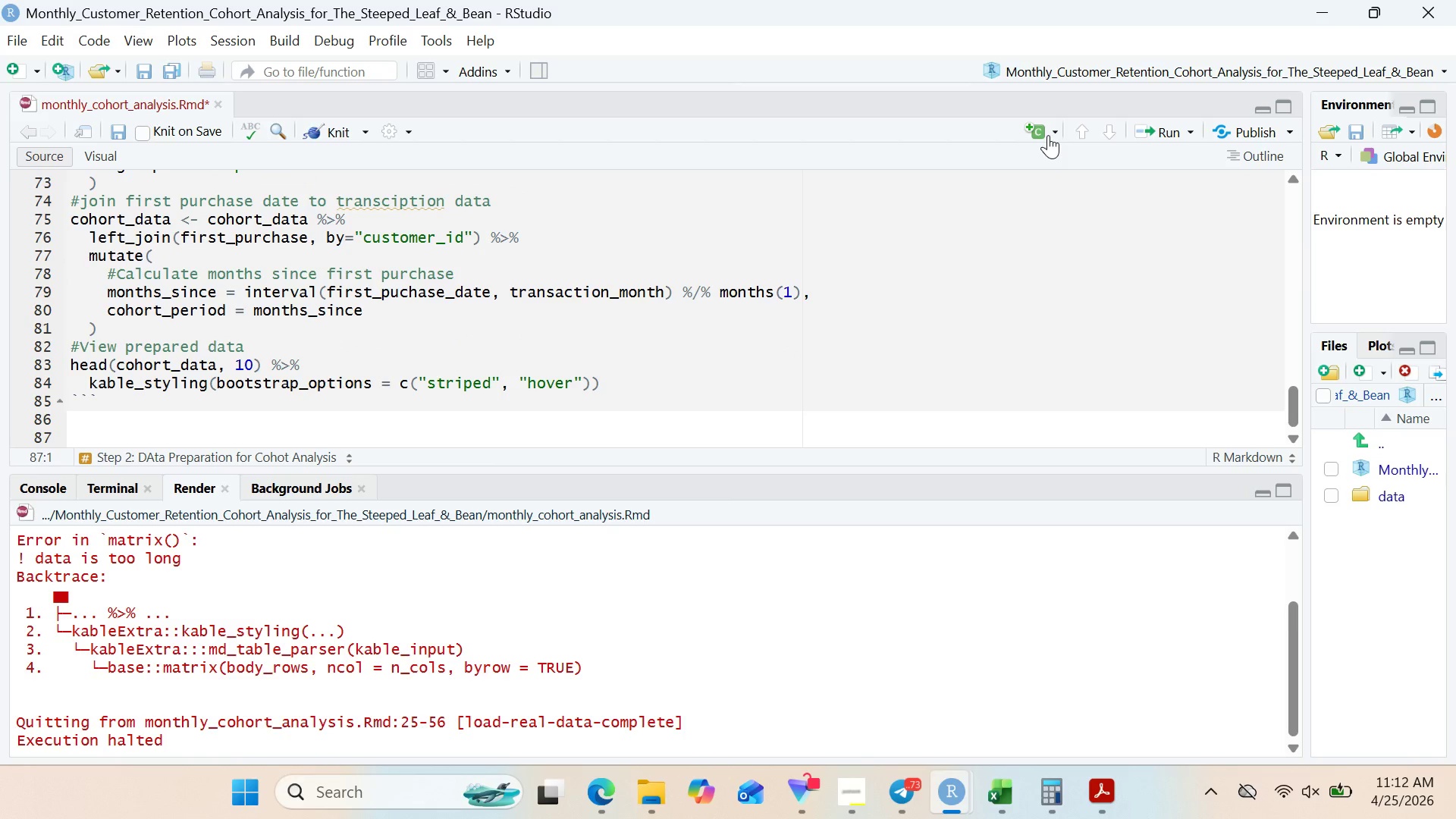 
left_click([1055, 135])
 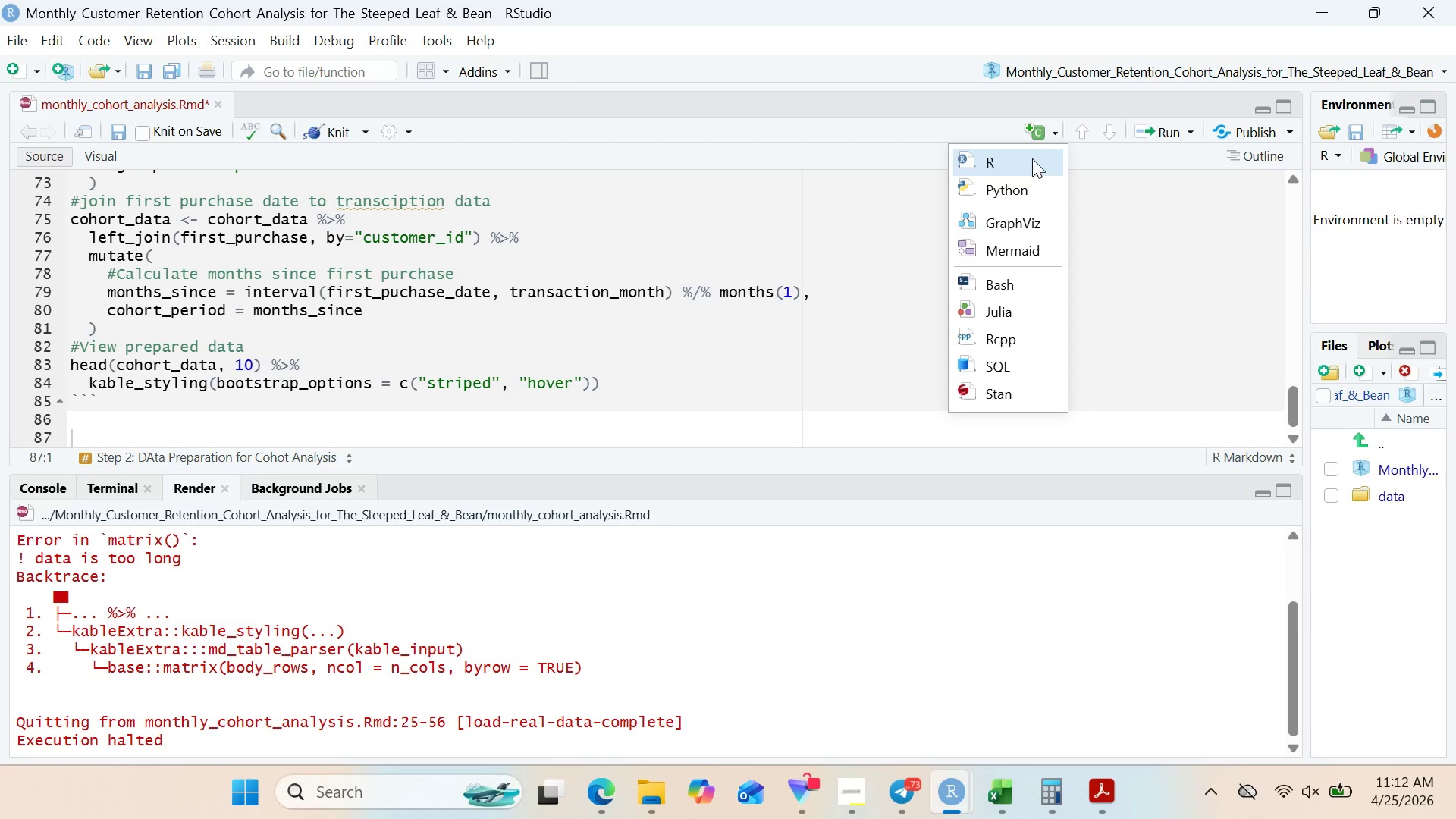 
left_click([1032, 158])
 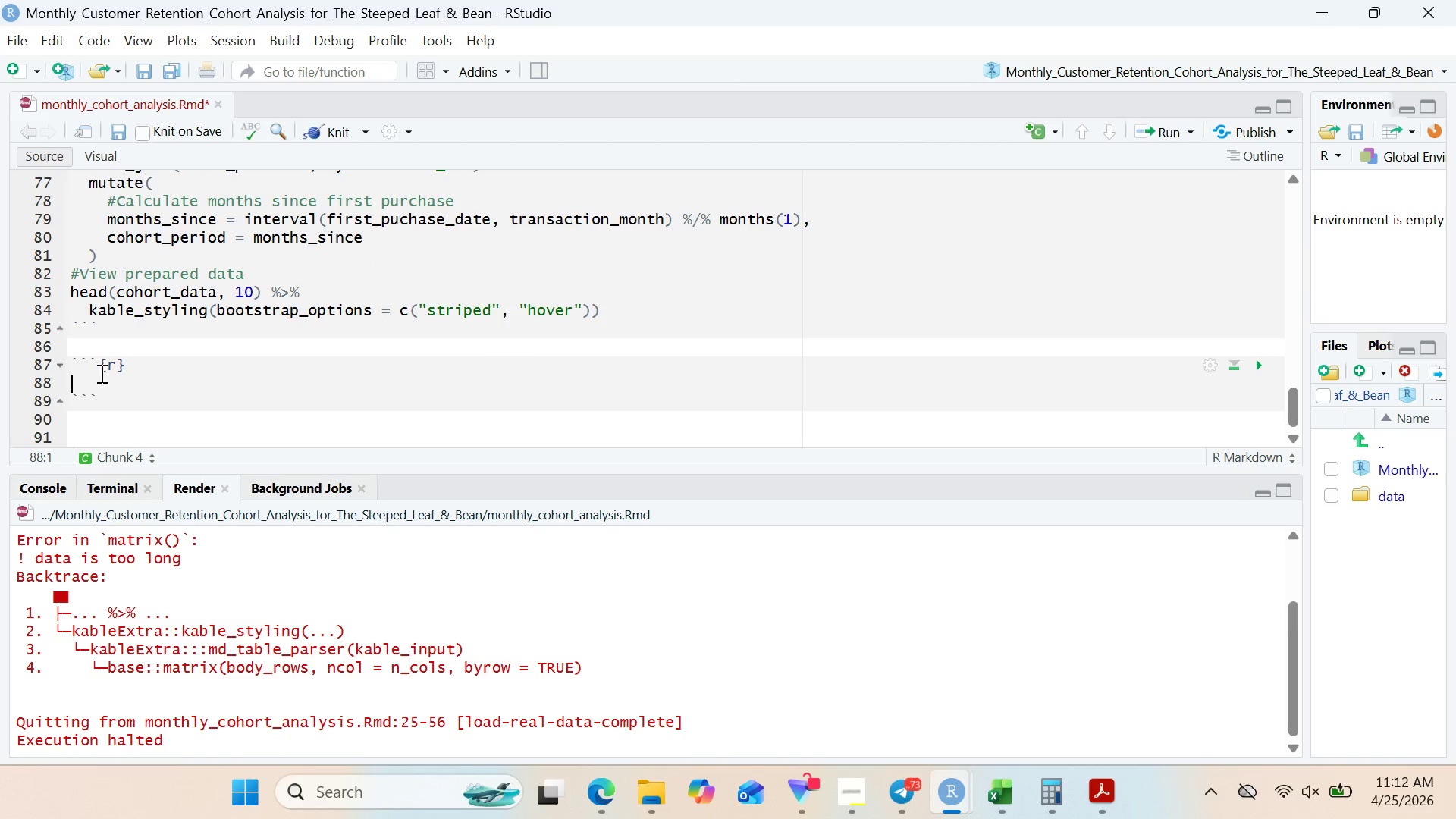 
left_click([119, 371])
 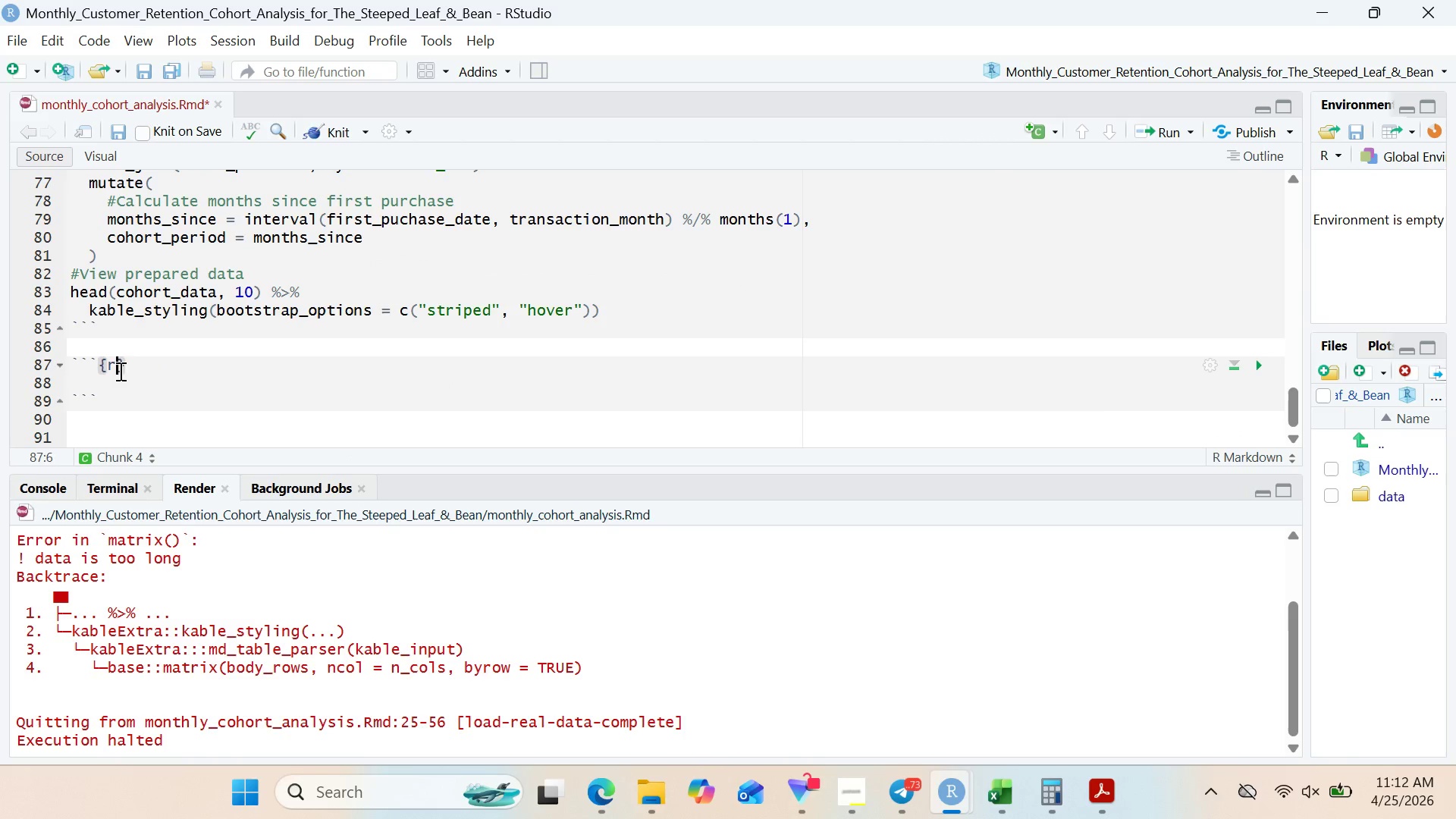 
type( step2-cohort)
 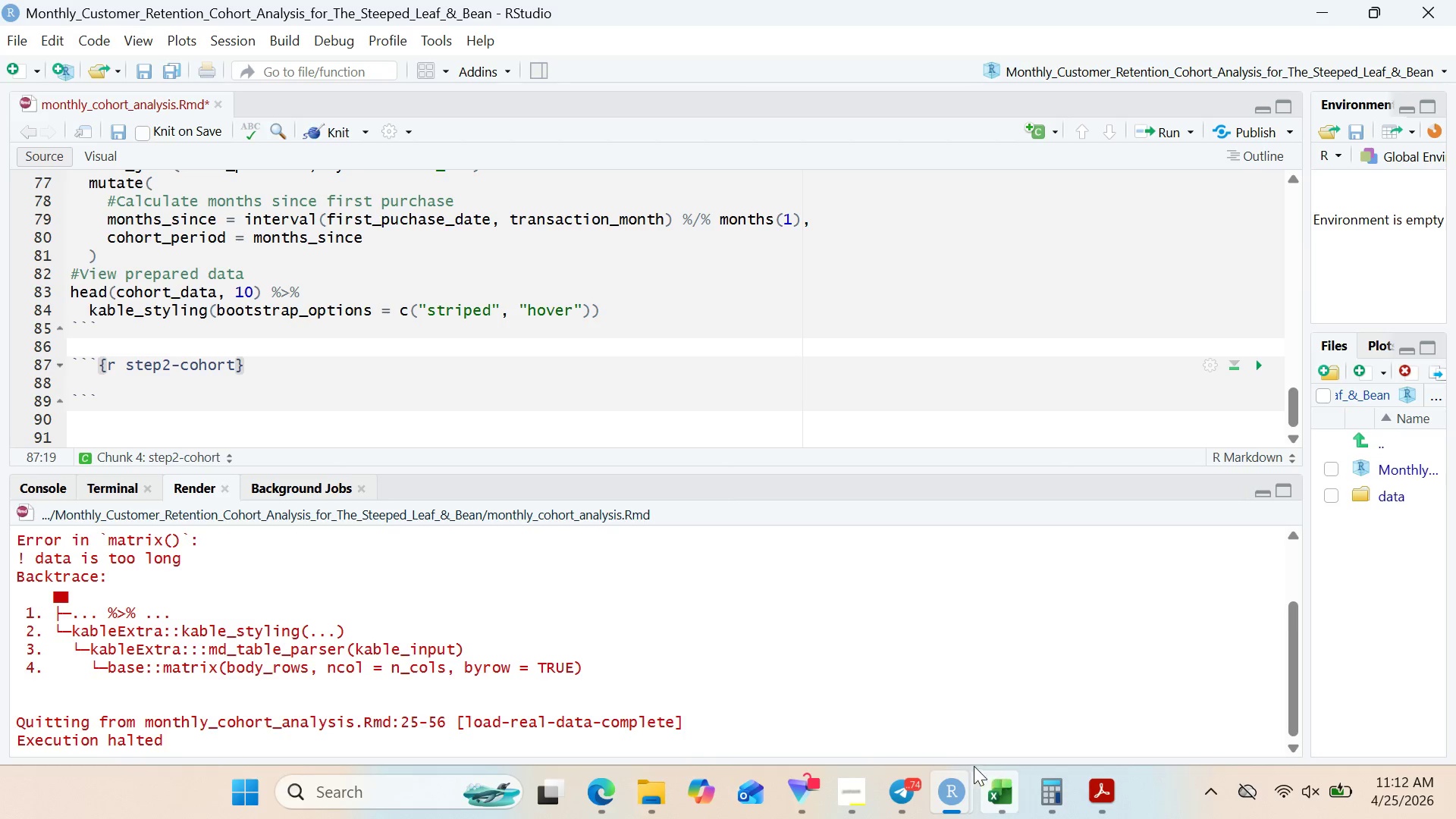 
wait(7.92)
 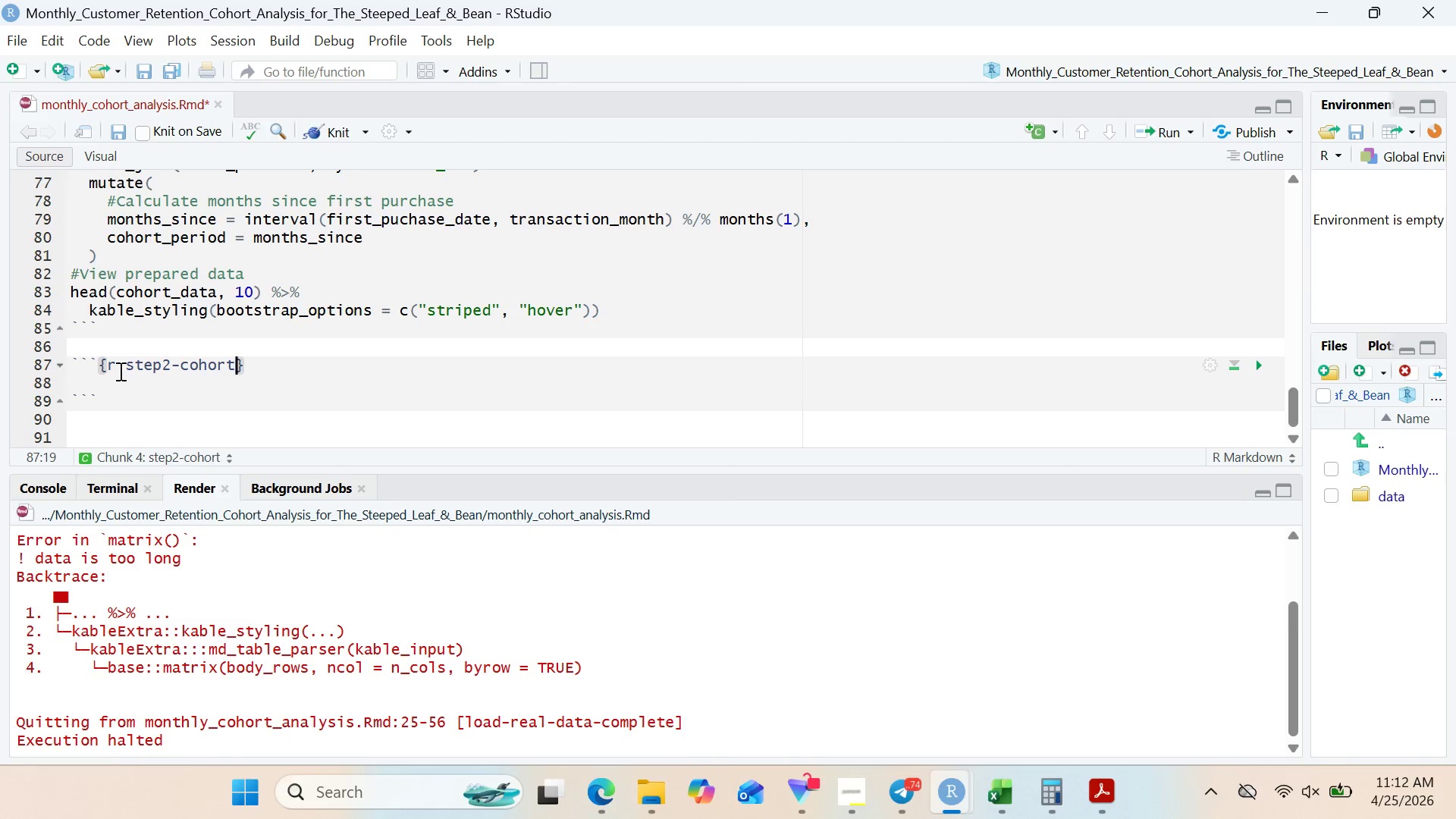 
left_click([585, 792])
 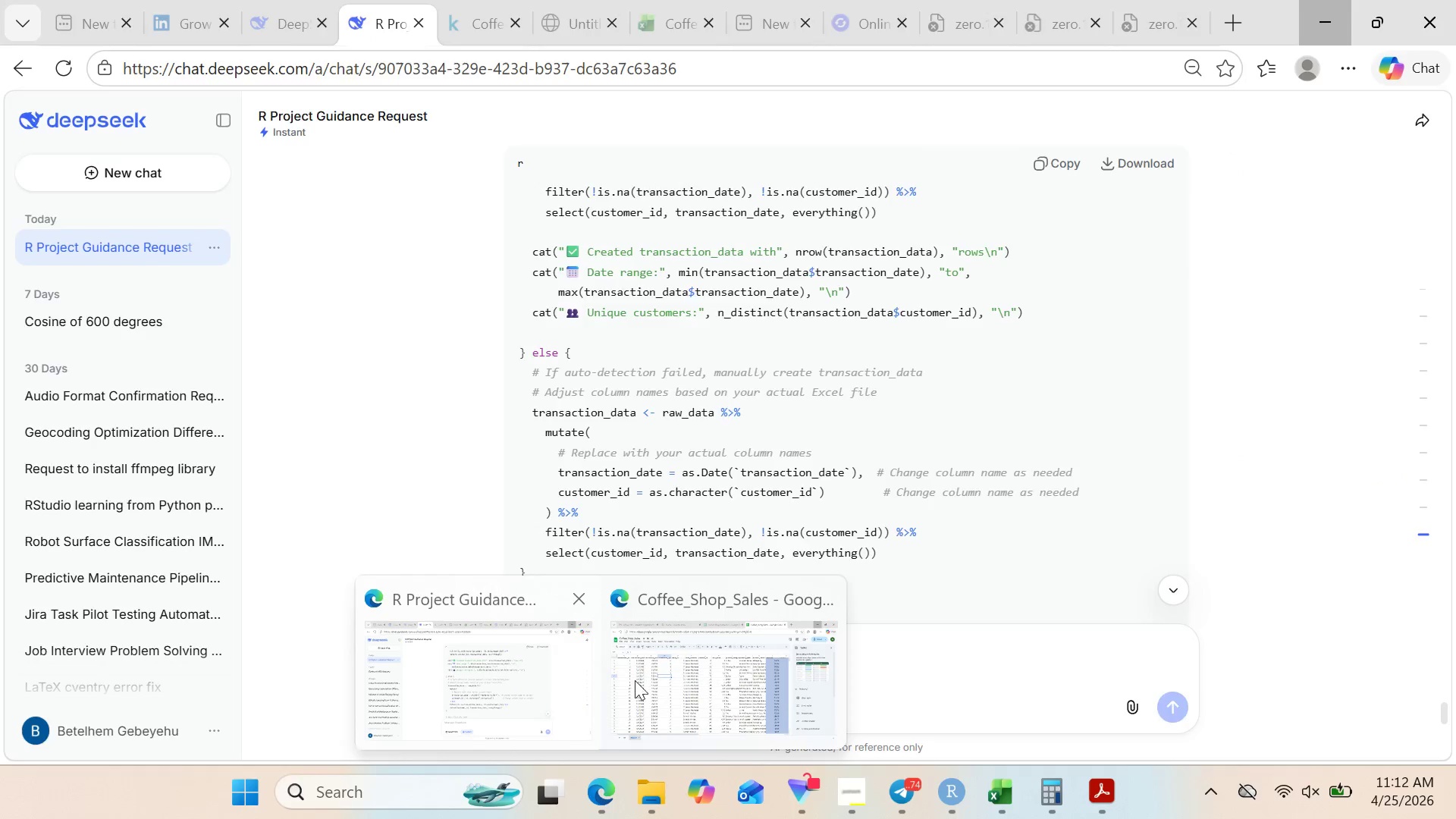 
left_click([676, 692])
 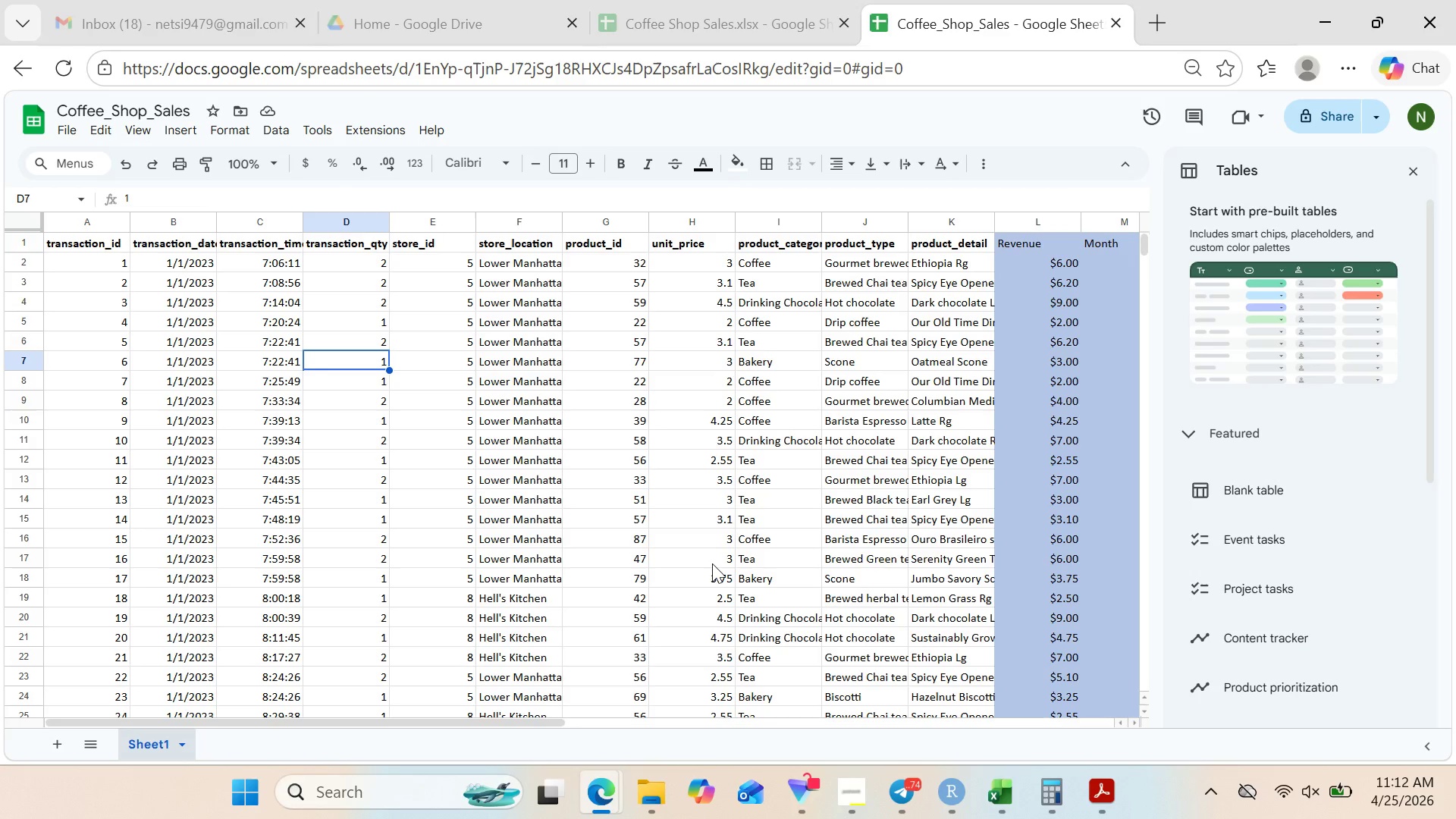 
left_click_drag(start_coordinate=[712, 563], to_coordinate=[702, 672])
 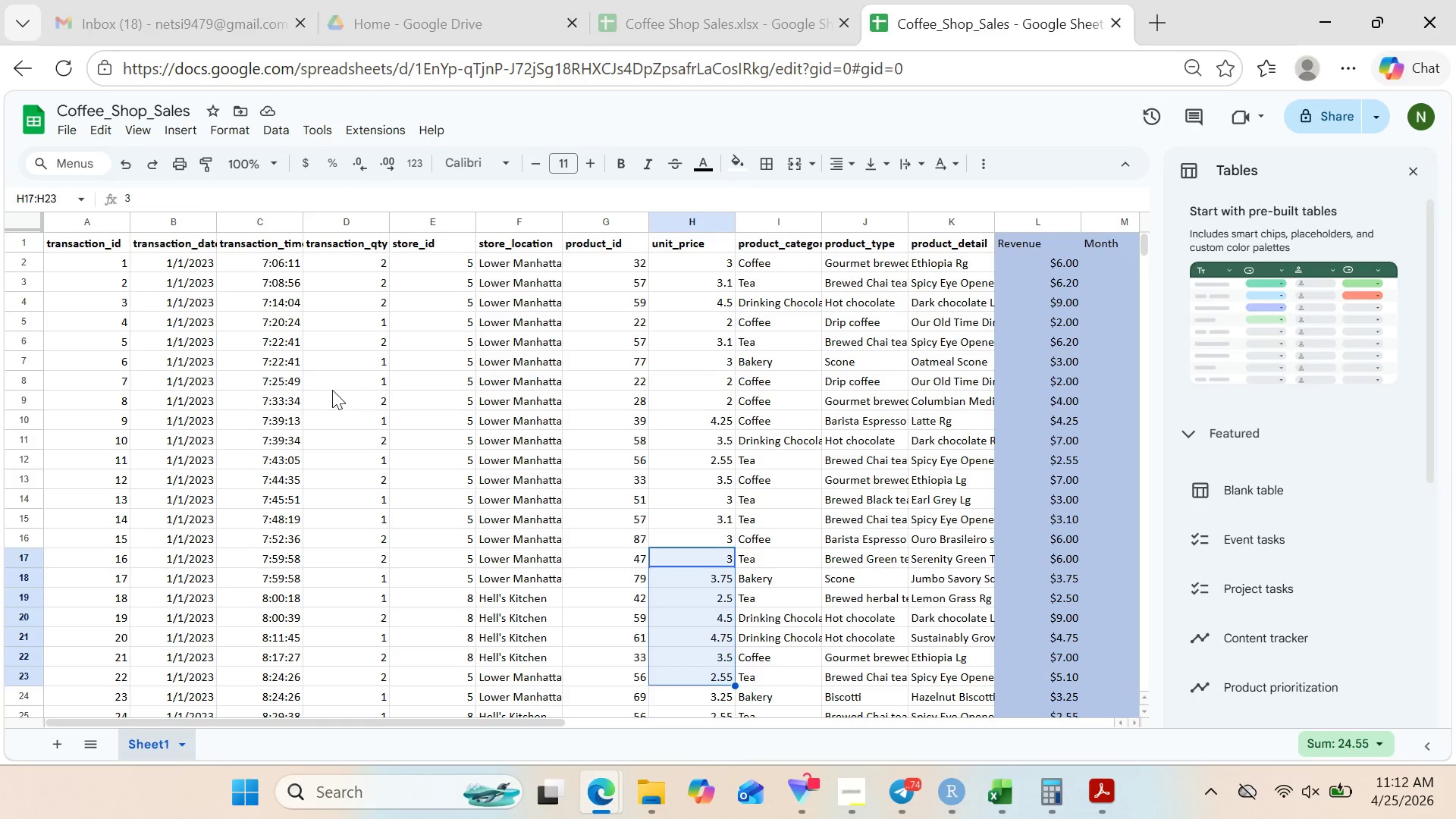 
left_click([332, 390])
 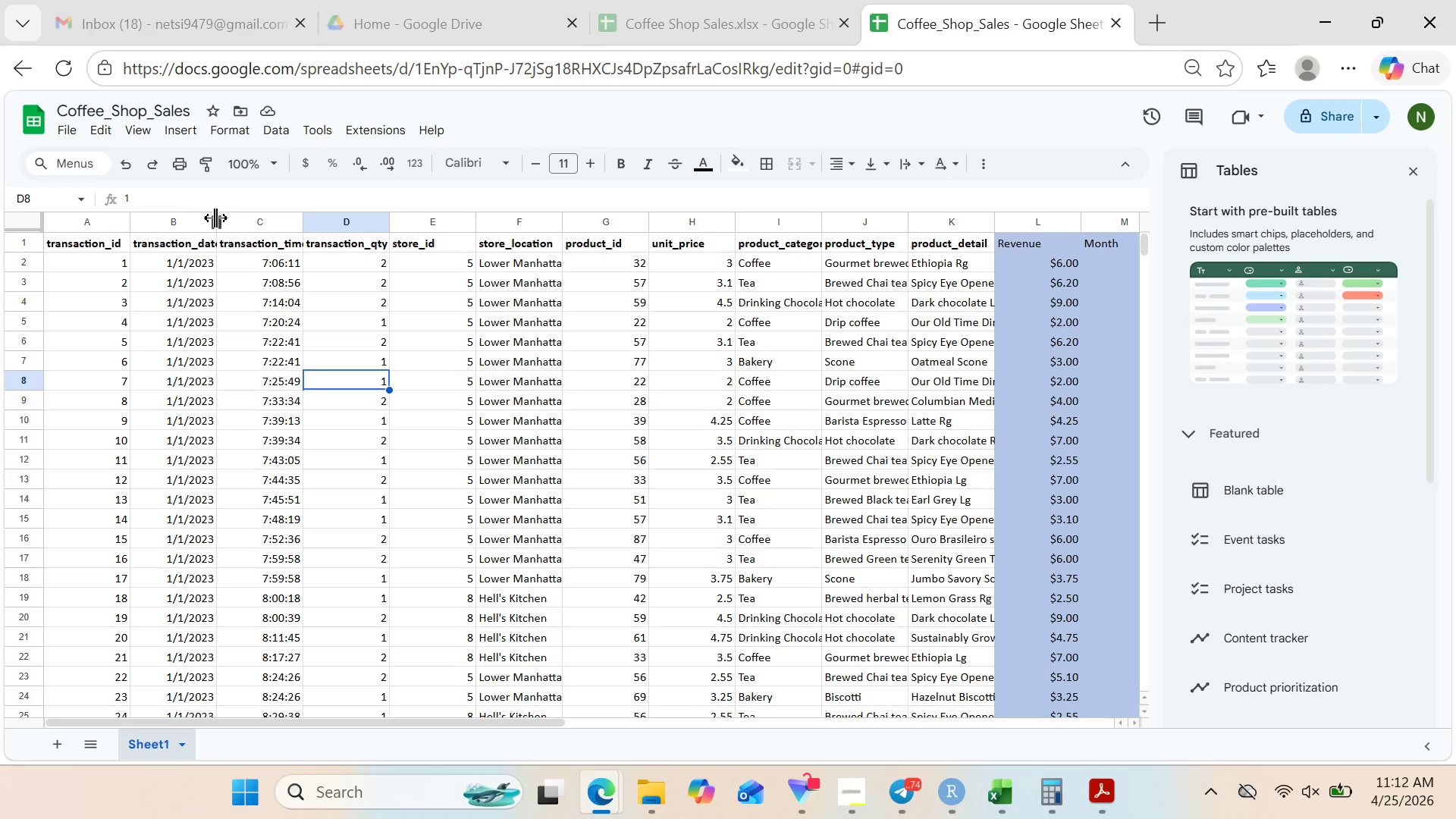 
left_click_drag(start_coordinate=[216, 217], to_coordinate=[248, 224])
 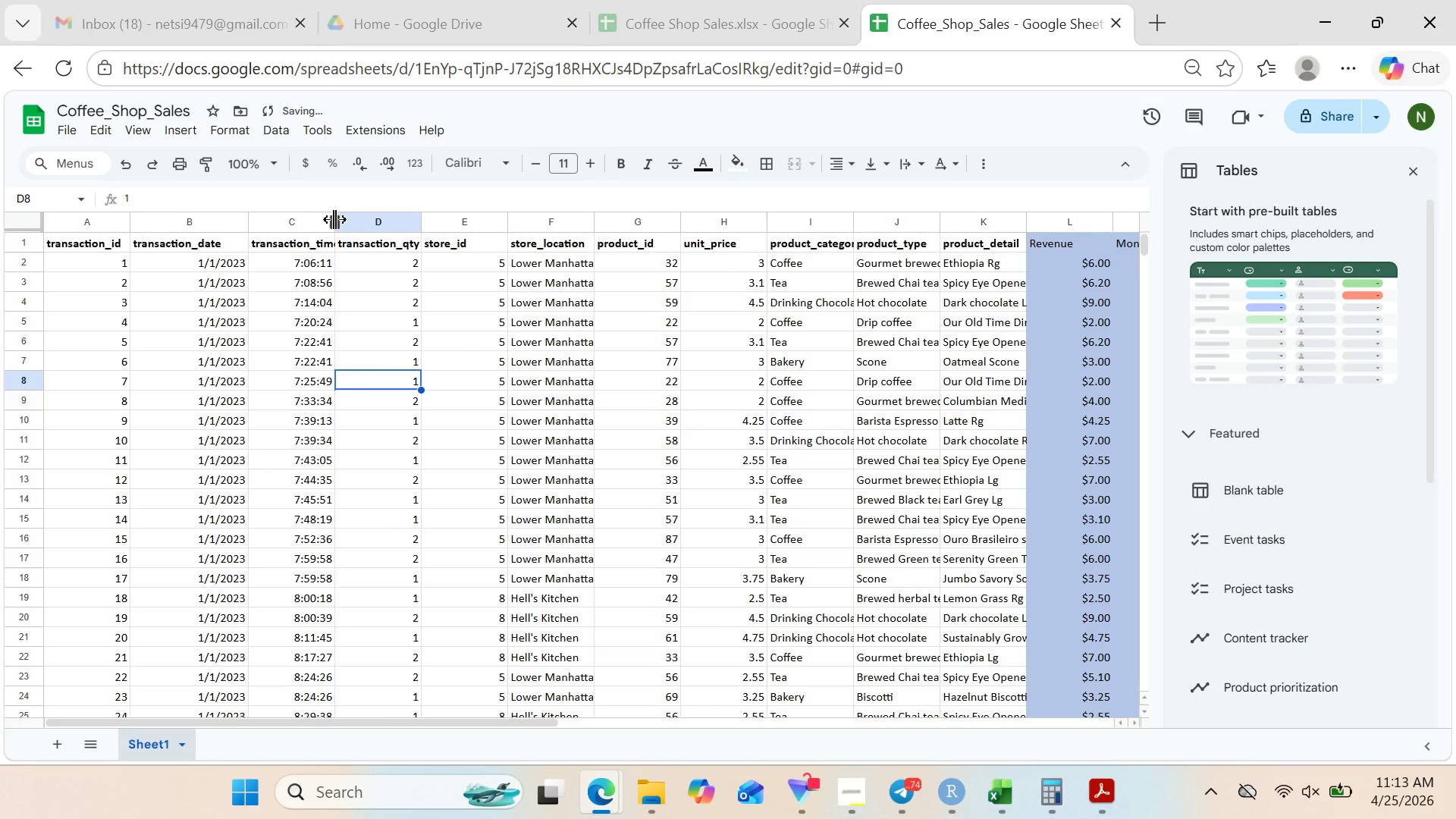 
left_click_drag(start_coordinate=[334, 219], to_coordinate=[388, 228])
 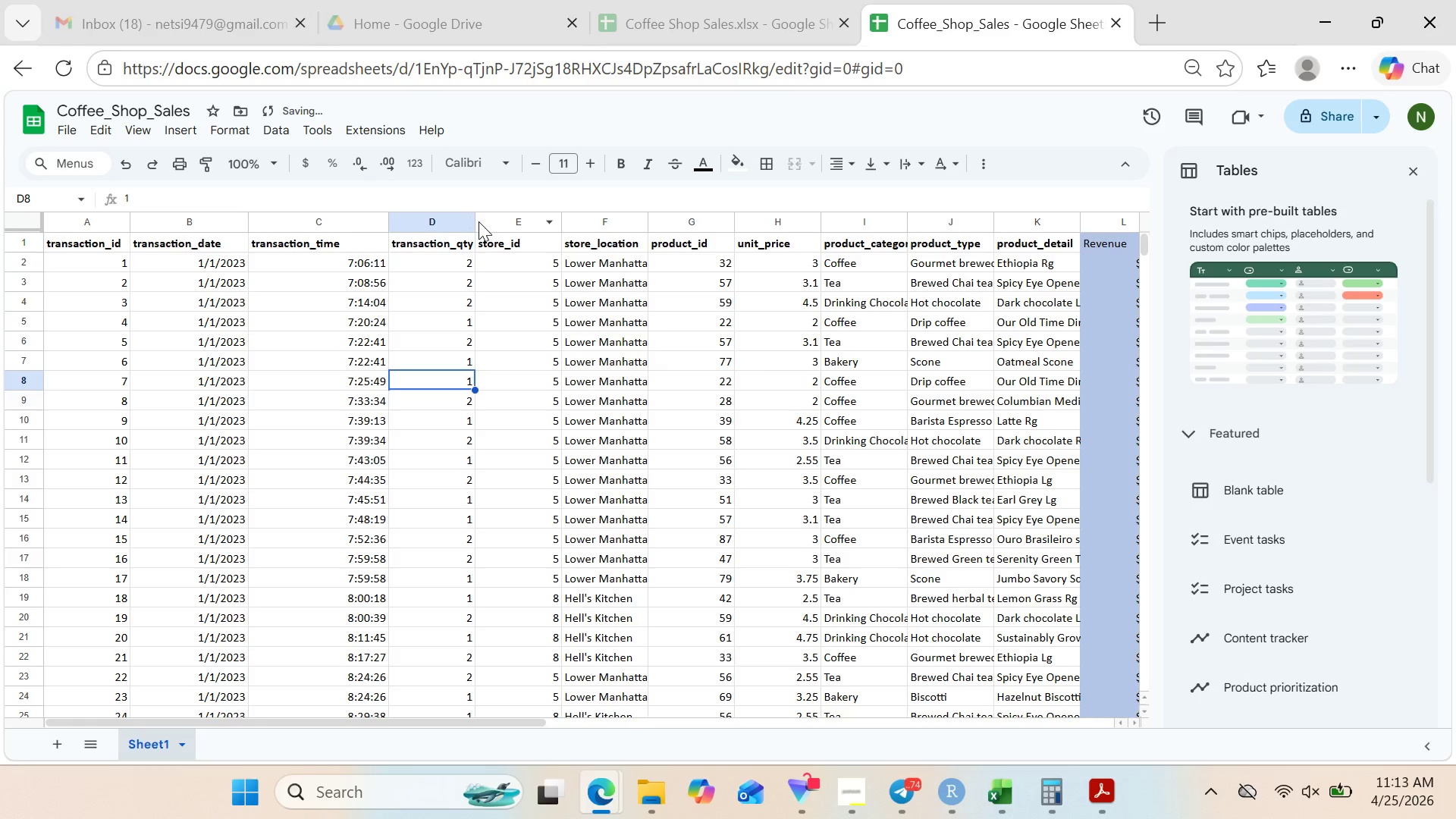 
left_click_drag(start_coordinate=[475, 224], to_coordinate=[491, 227])
 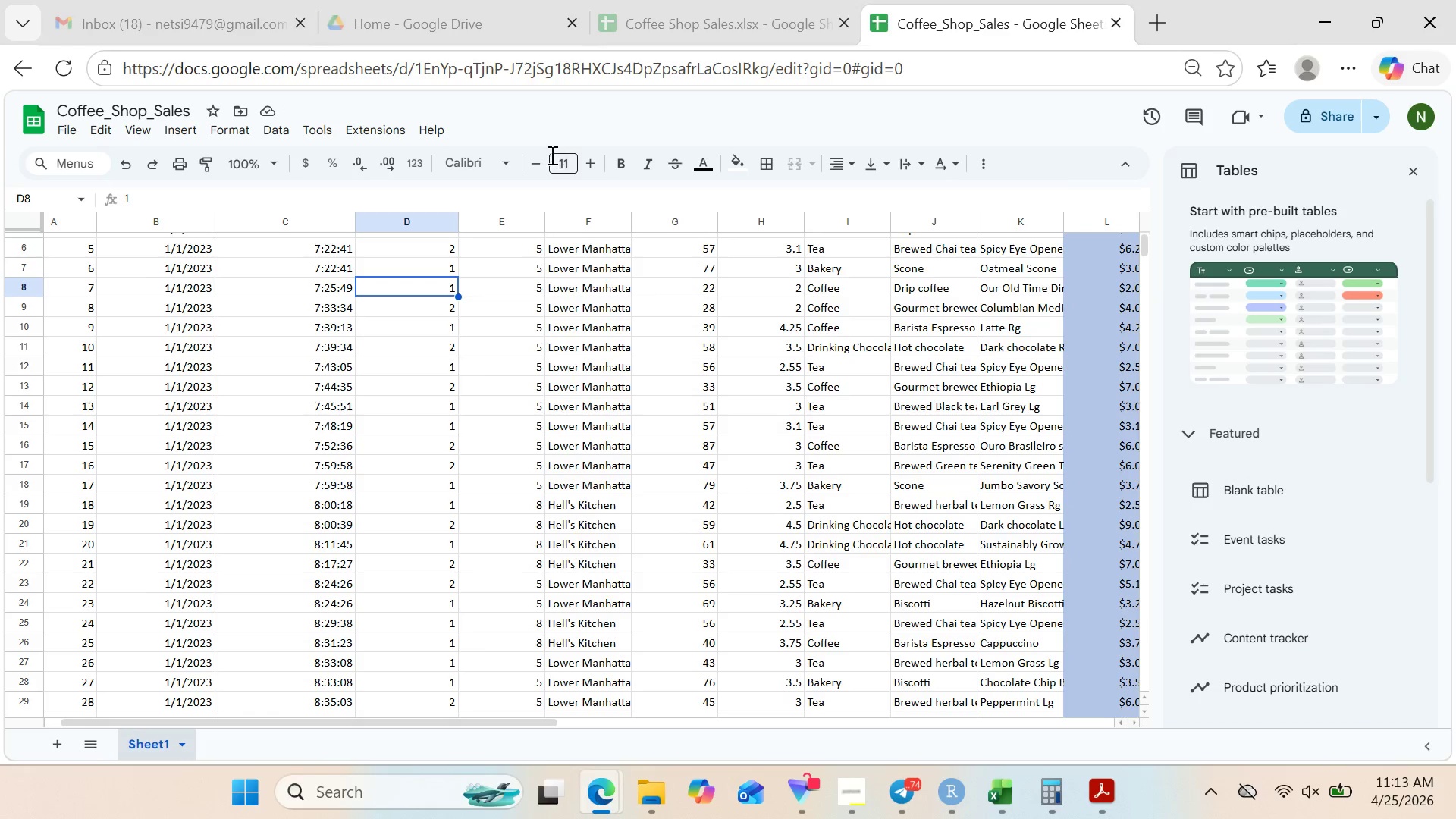 
wait(7.31)
 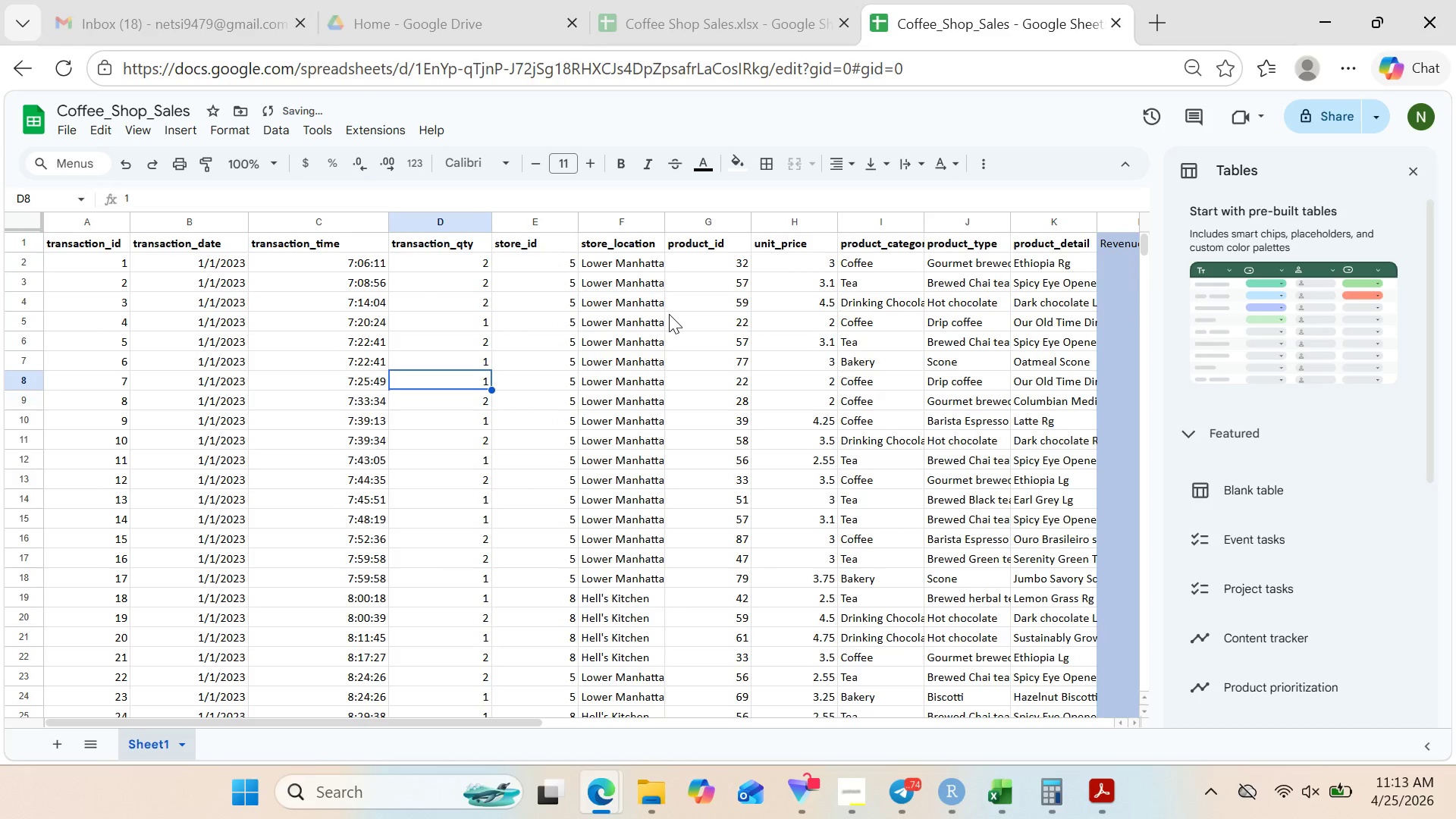 
left_click([1344, 69])
 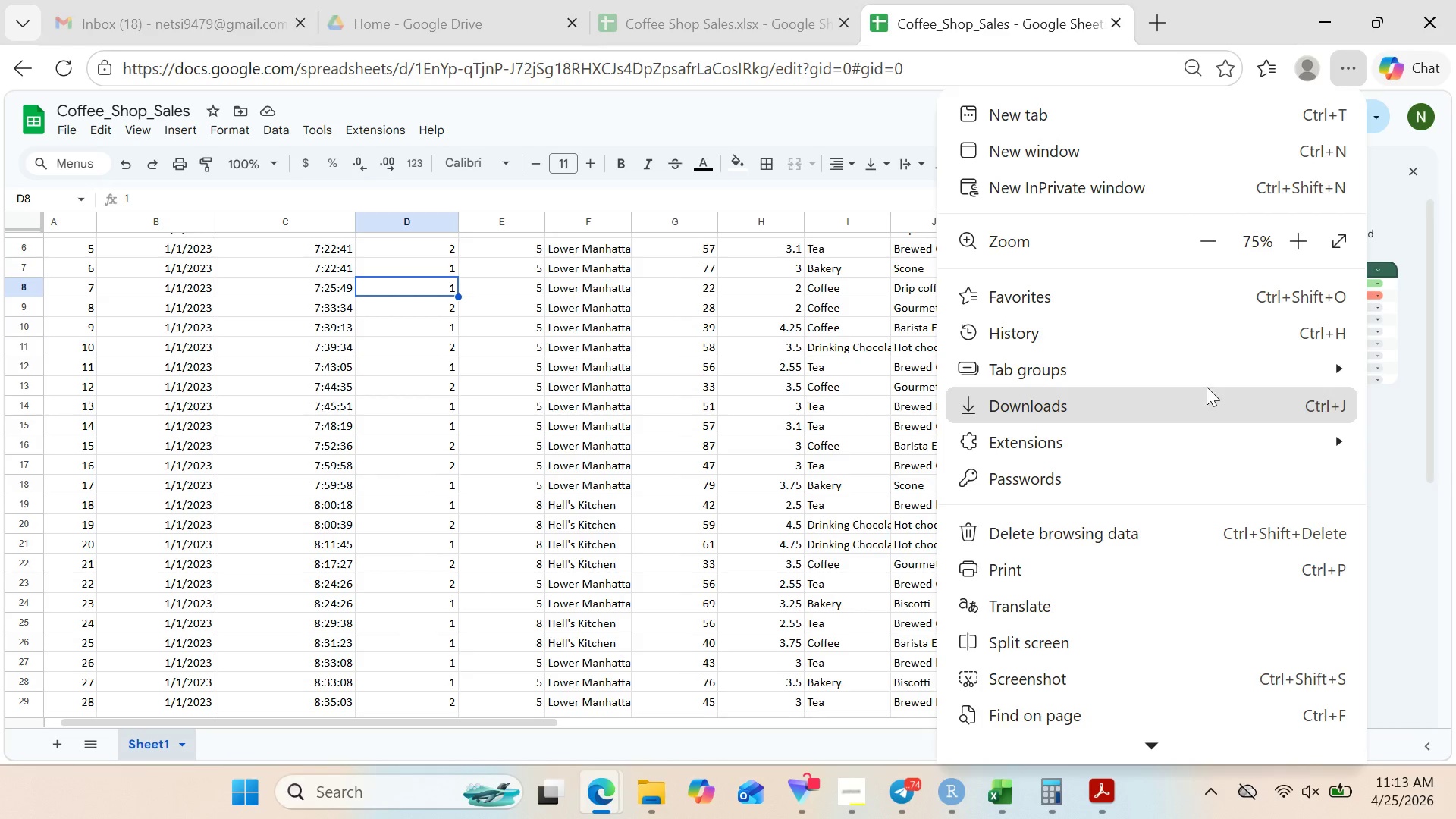 
left_click([1220, 250])
 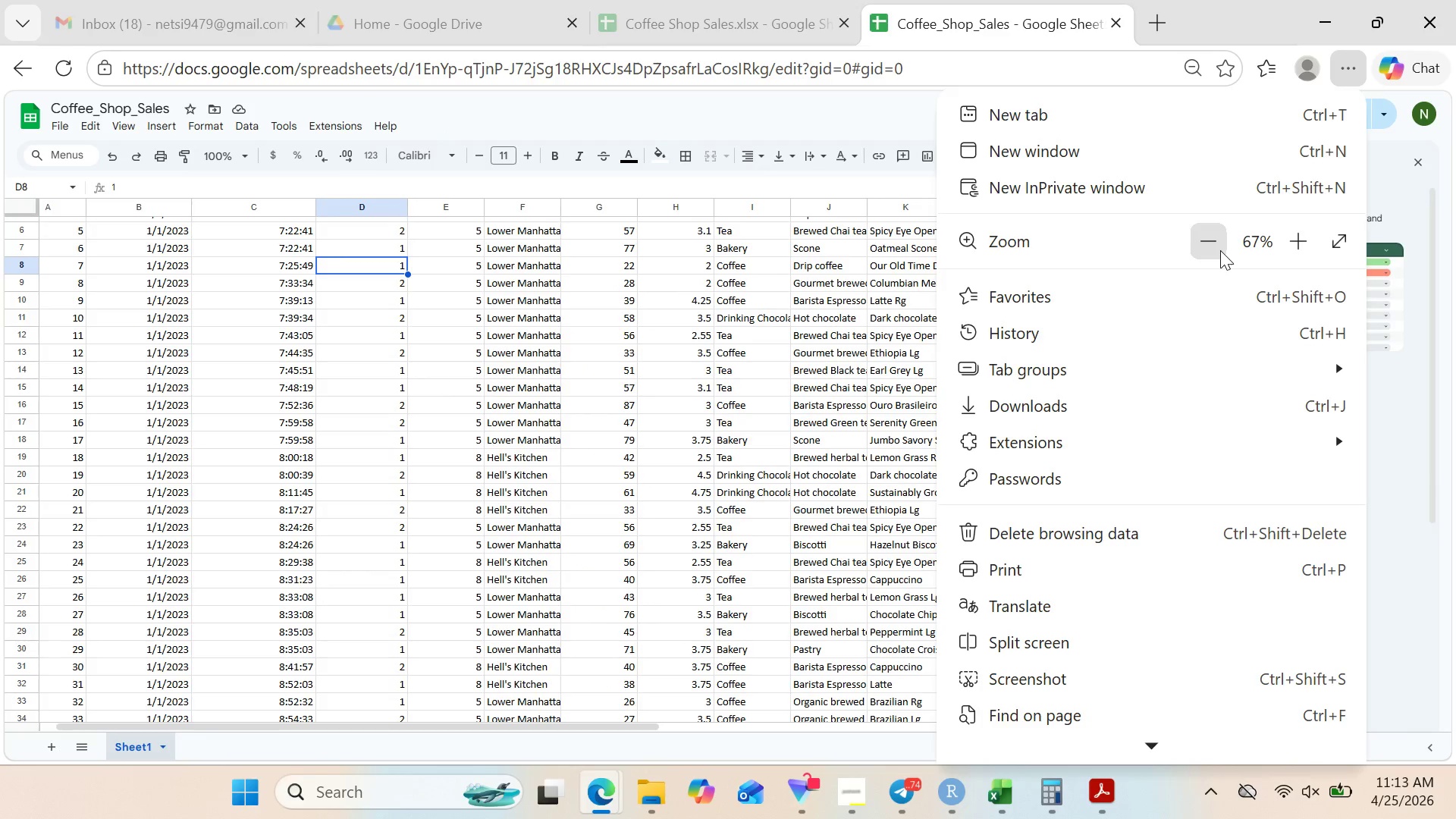 
left_click([1220, 250])
 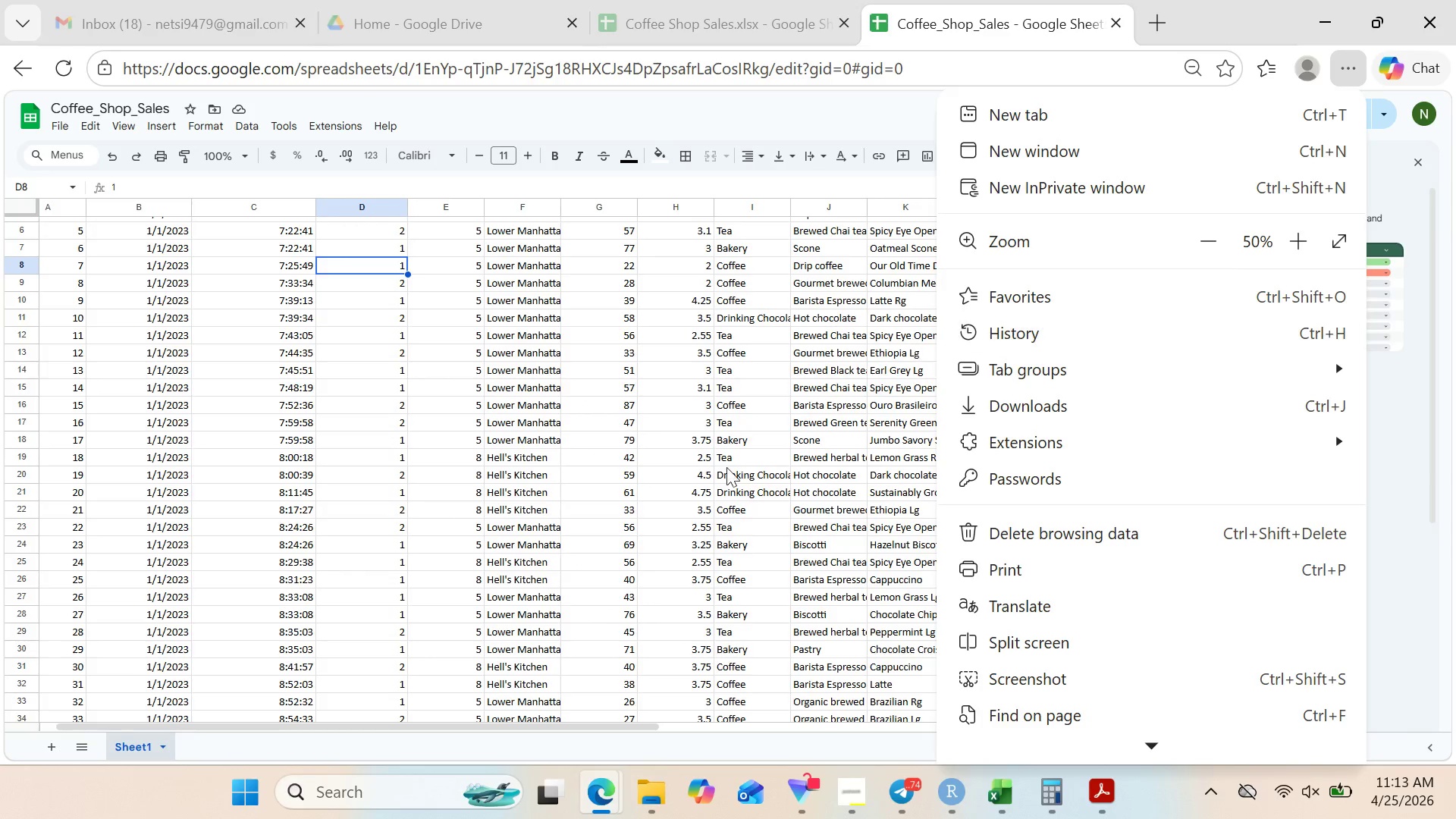 
mouse_move([671, 507])